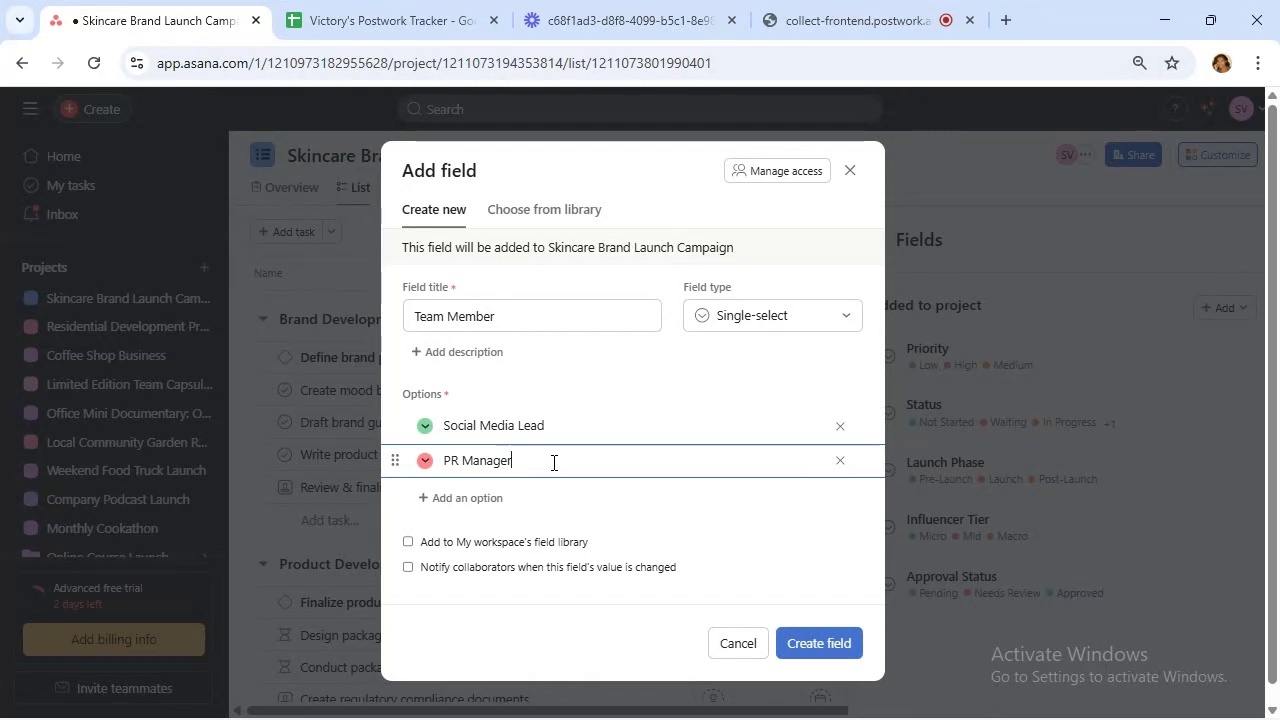 
left_click([485, 500])
 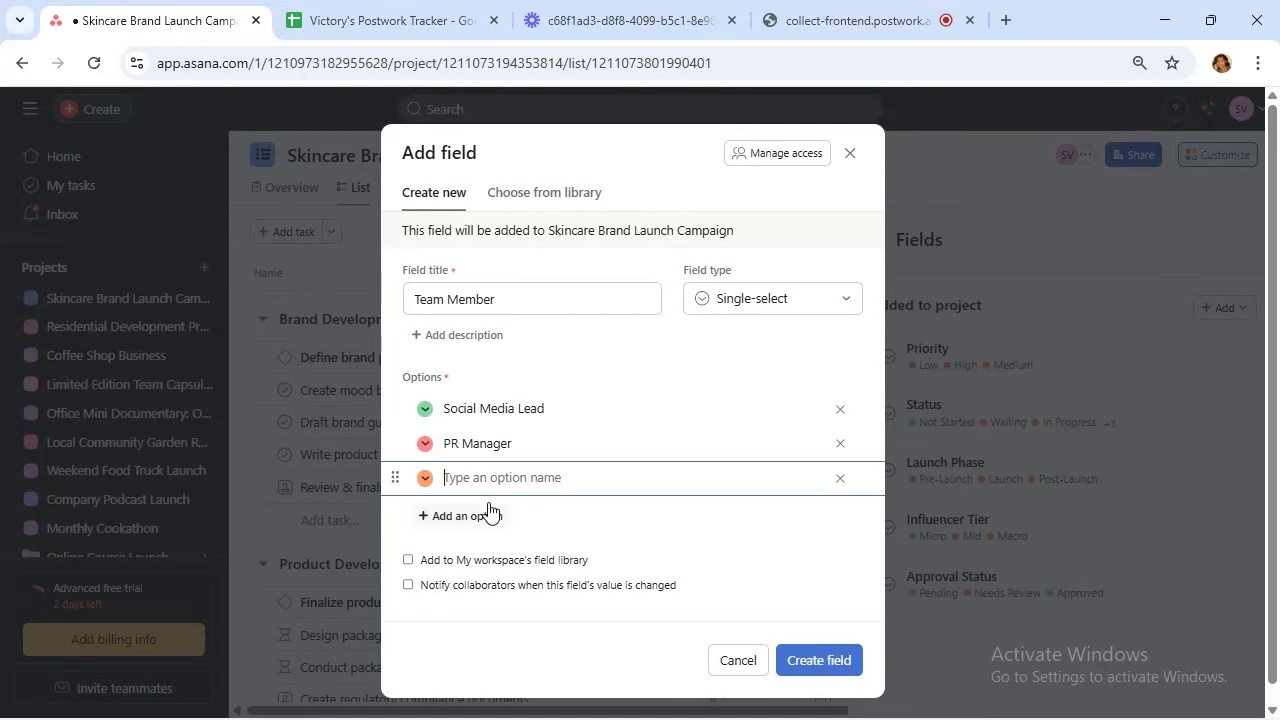 
wait(6.27)
 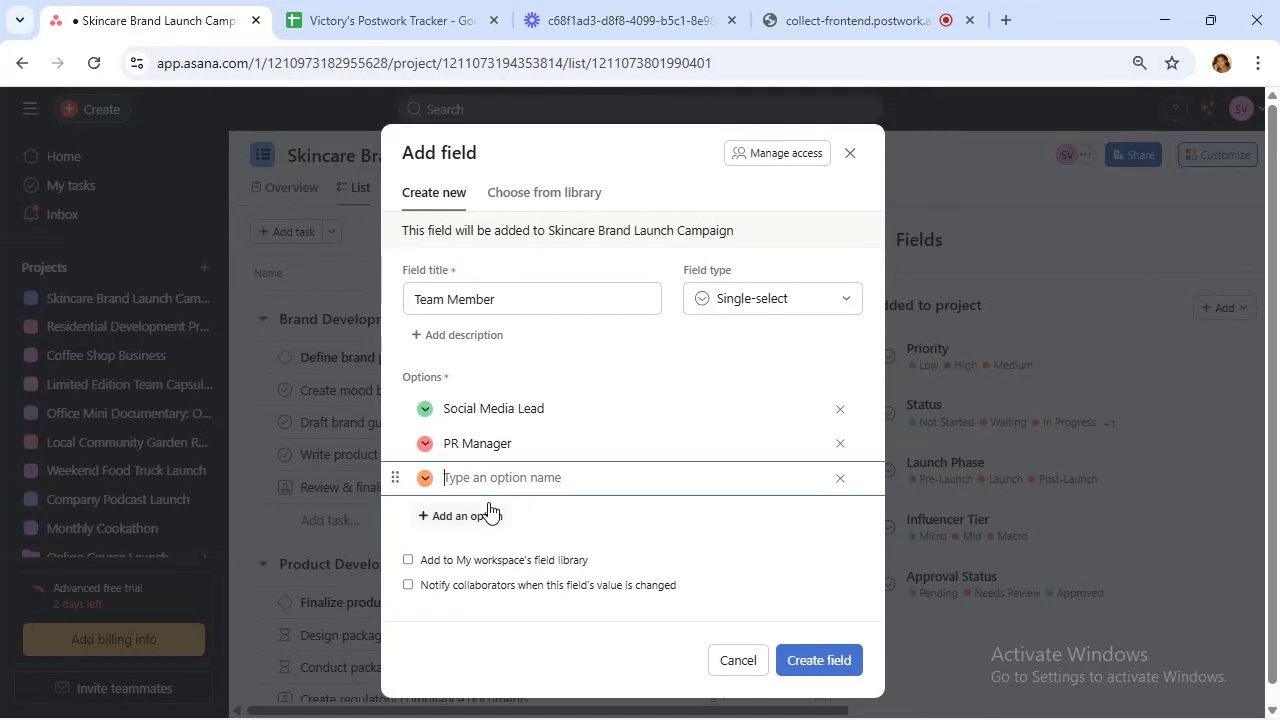 
type(Sales Lead)
 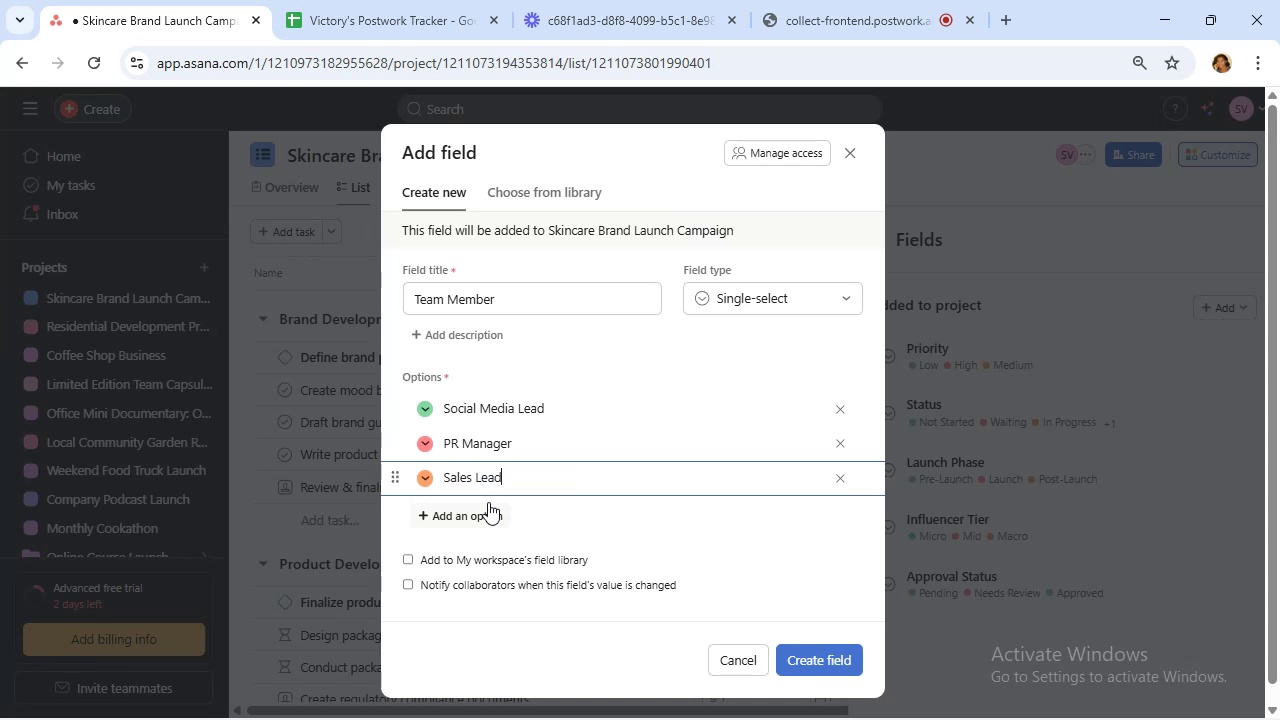 
left_click([482, 507])
 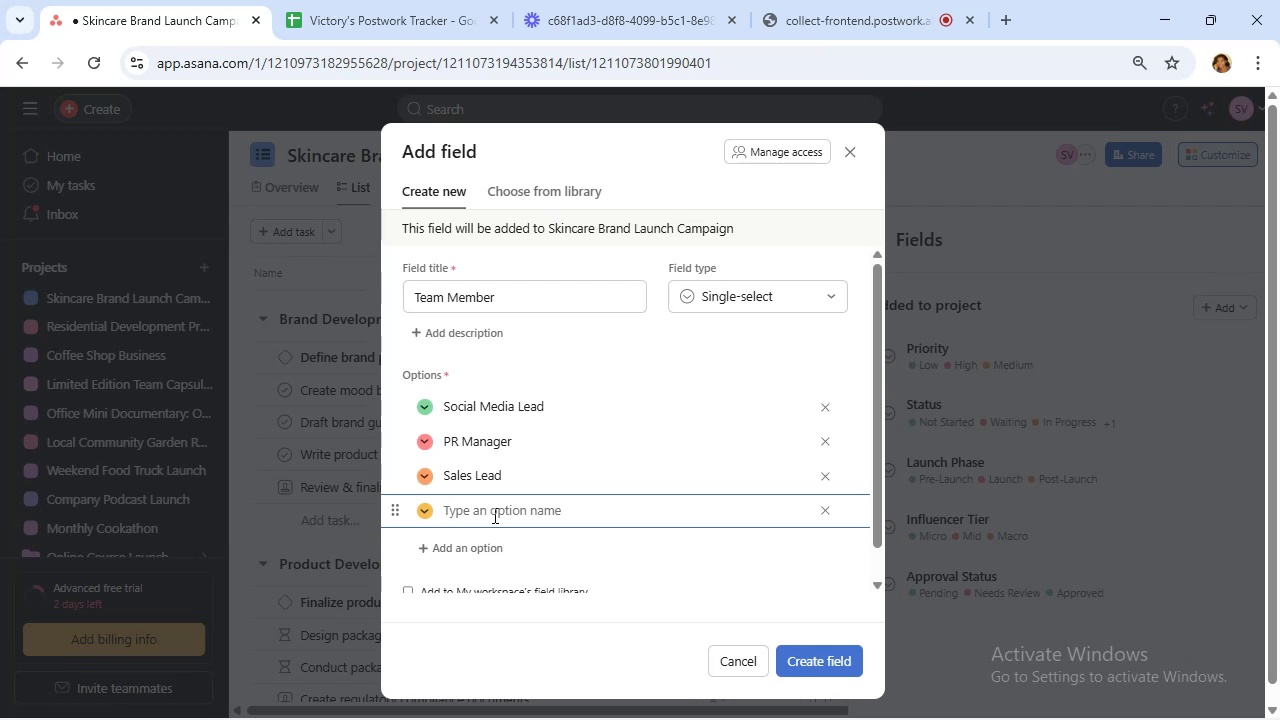 
wait(15.48)
 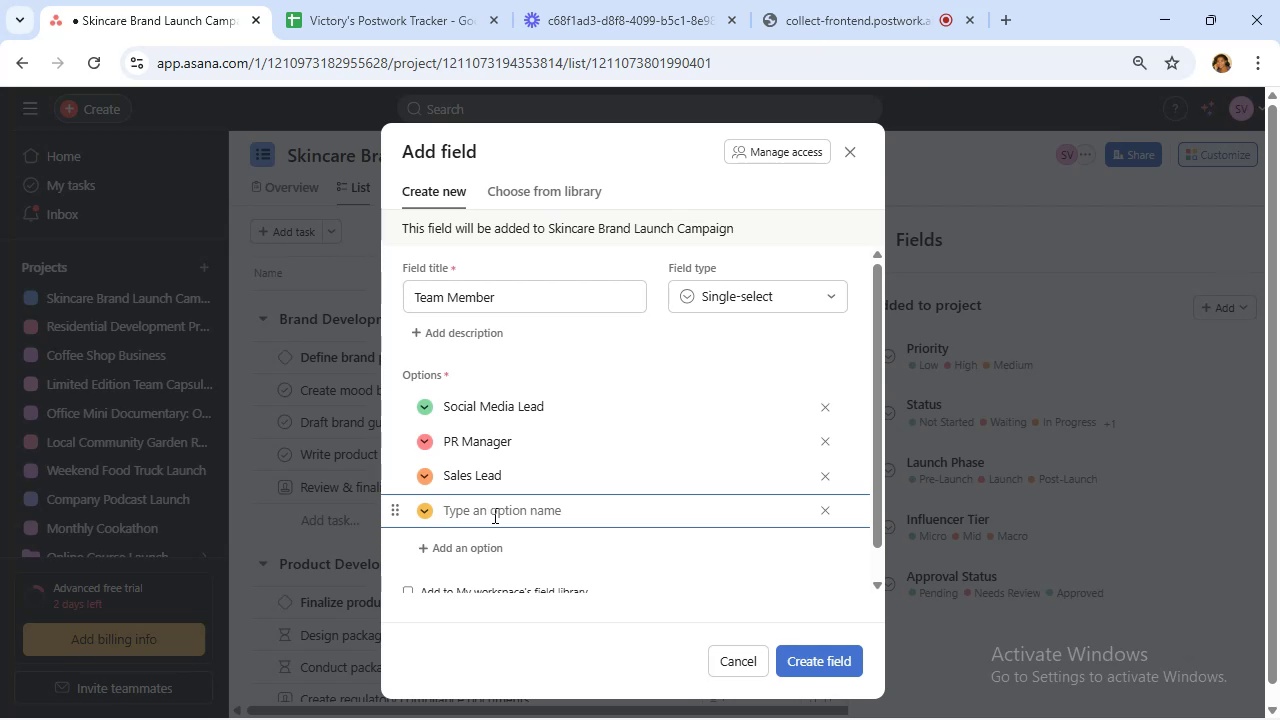 
type(Re)
 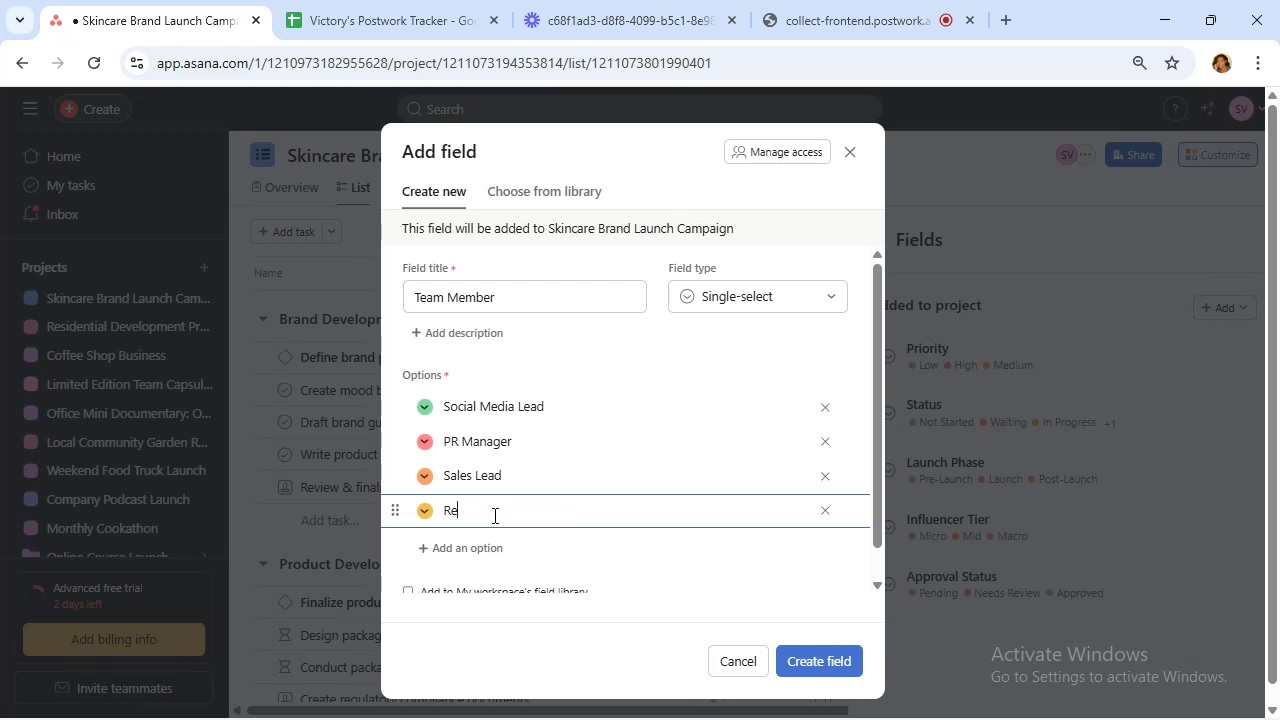 
type(viewer)
 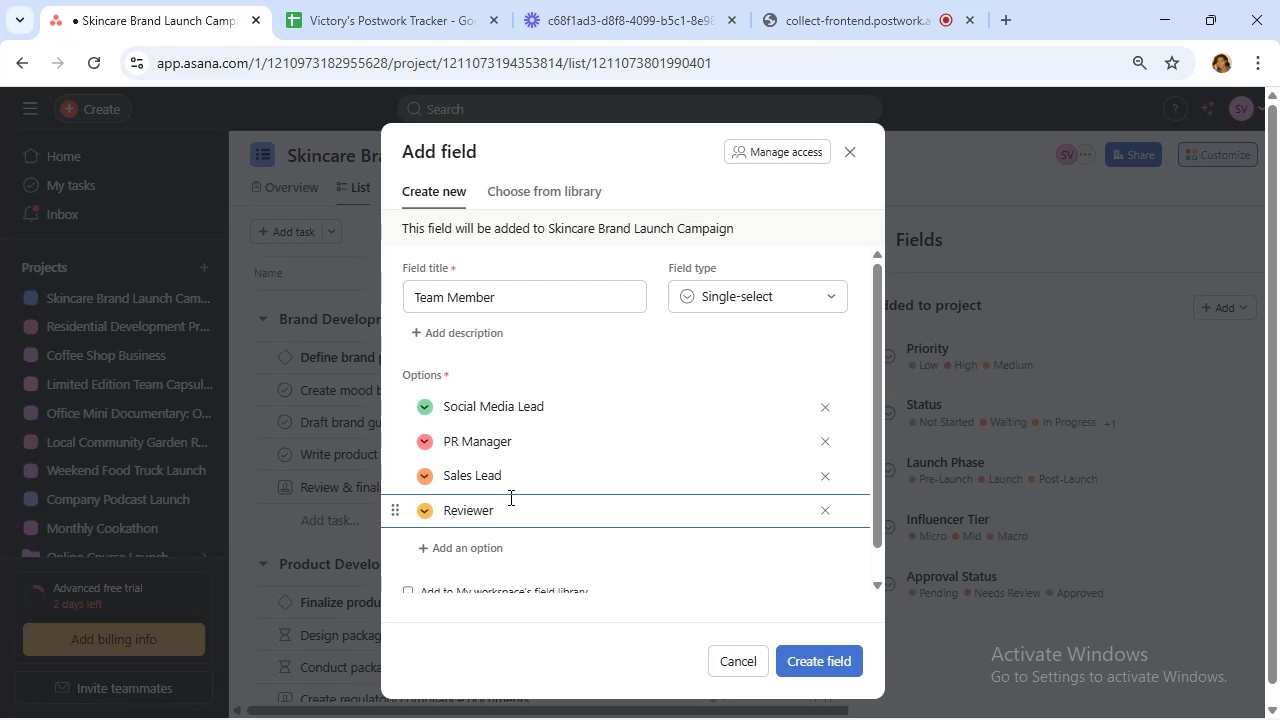 
left_click([495, 547])
 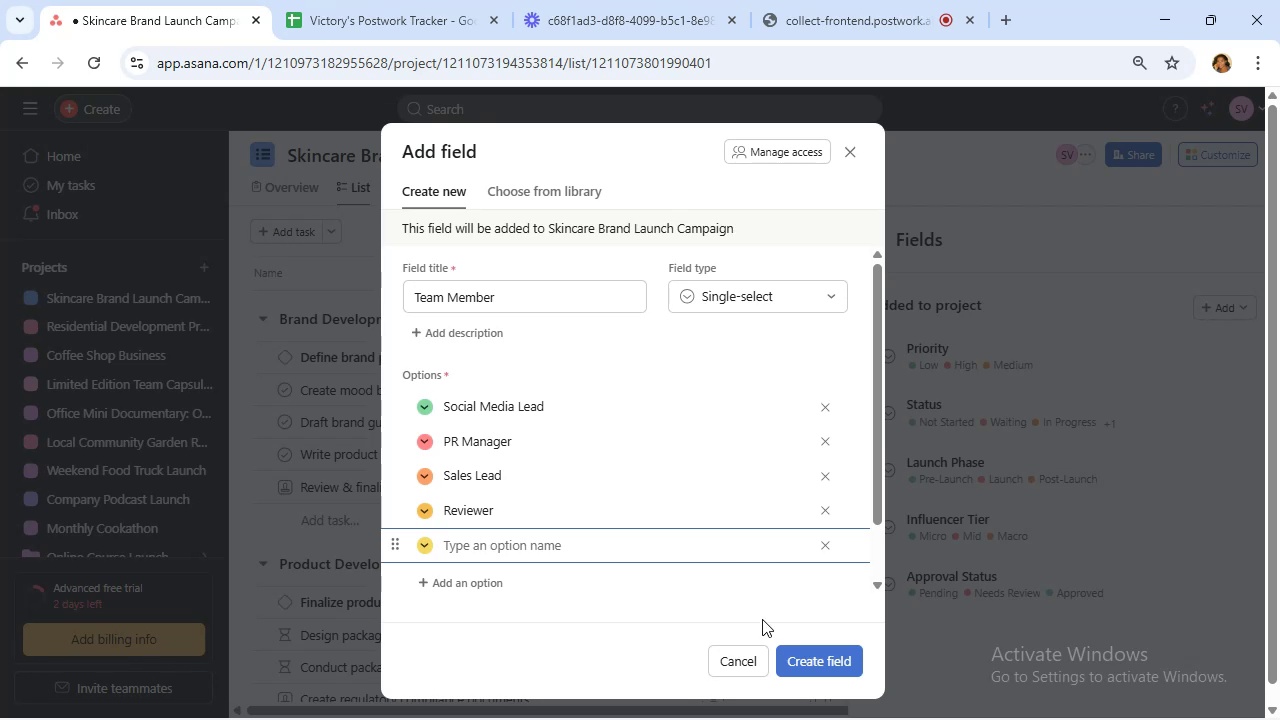 
wait(27.28)
 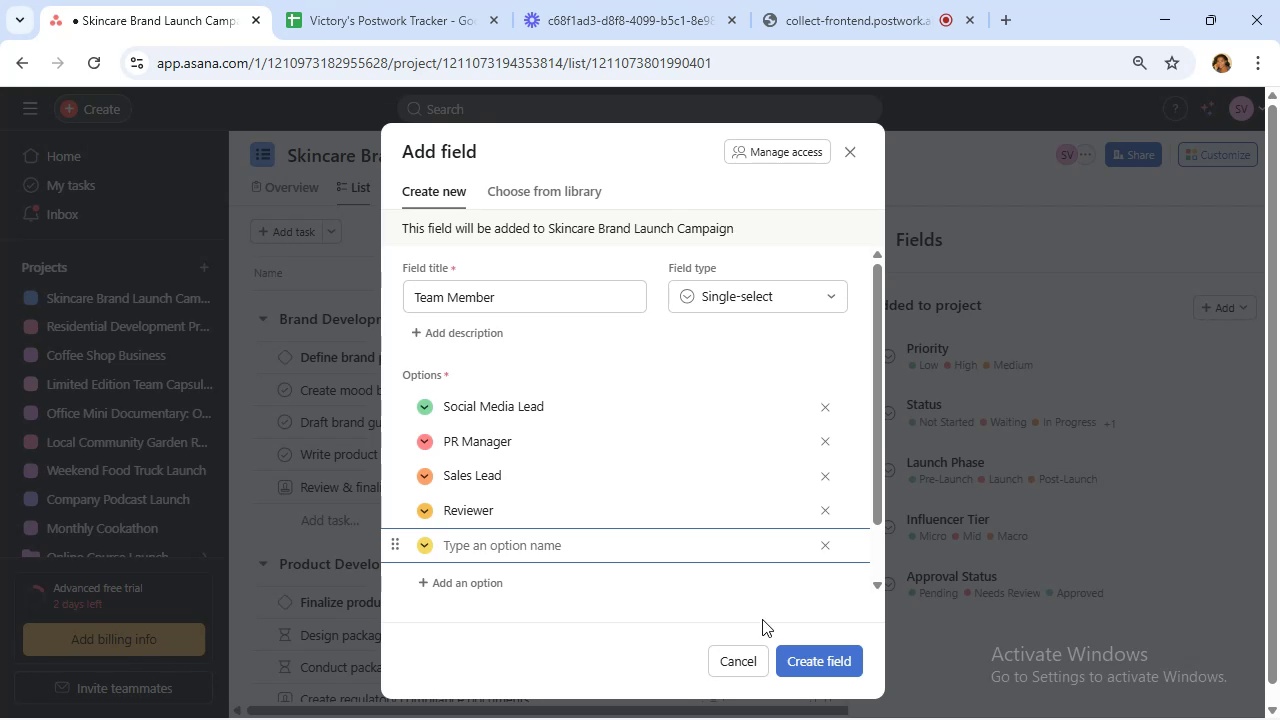 
left_click([1223, 308])
 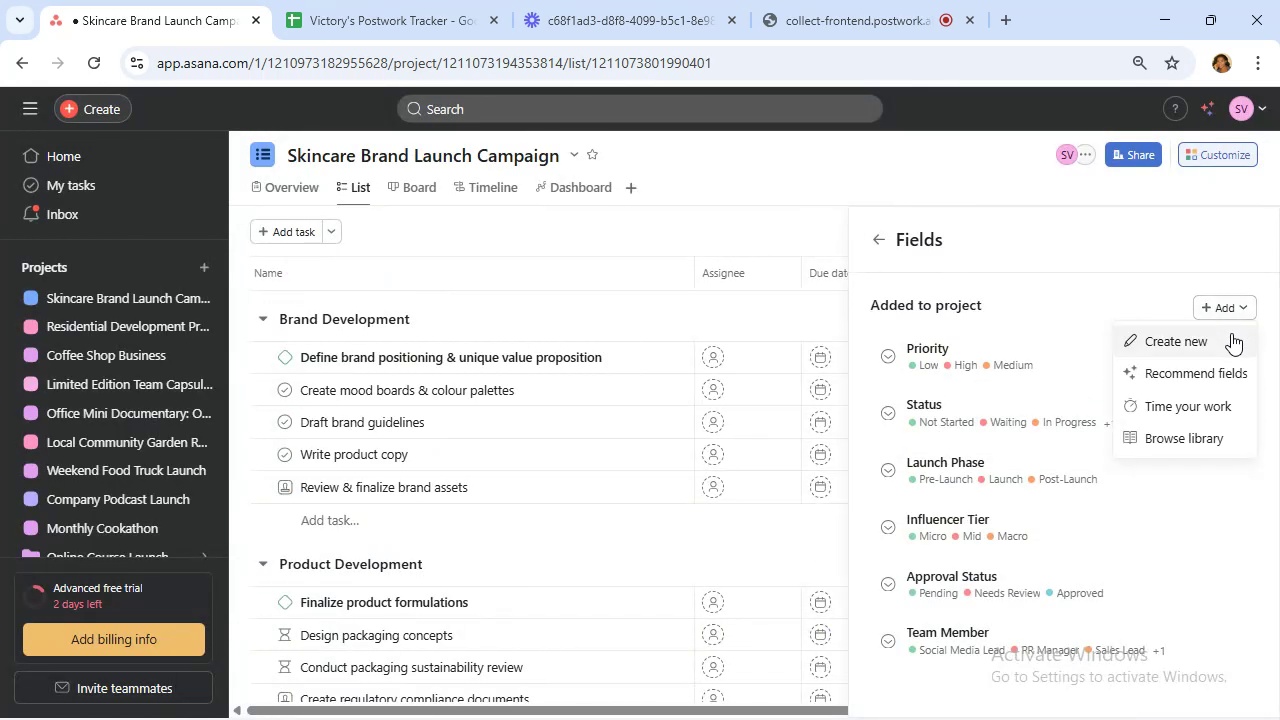 
left_click([1230, 333])
 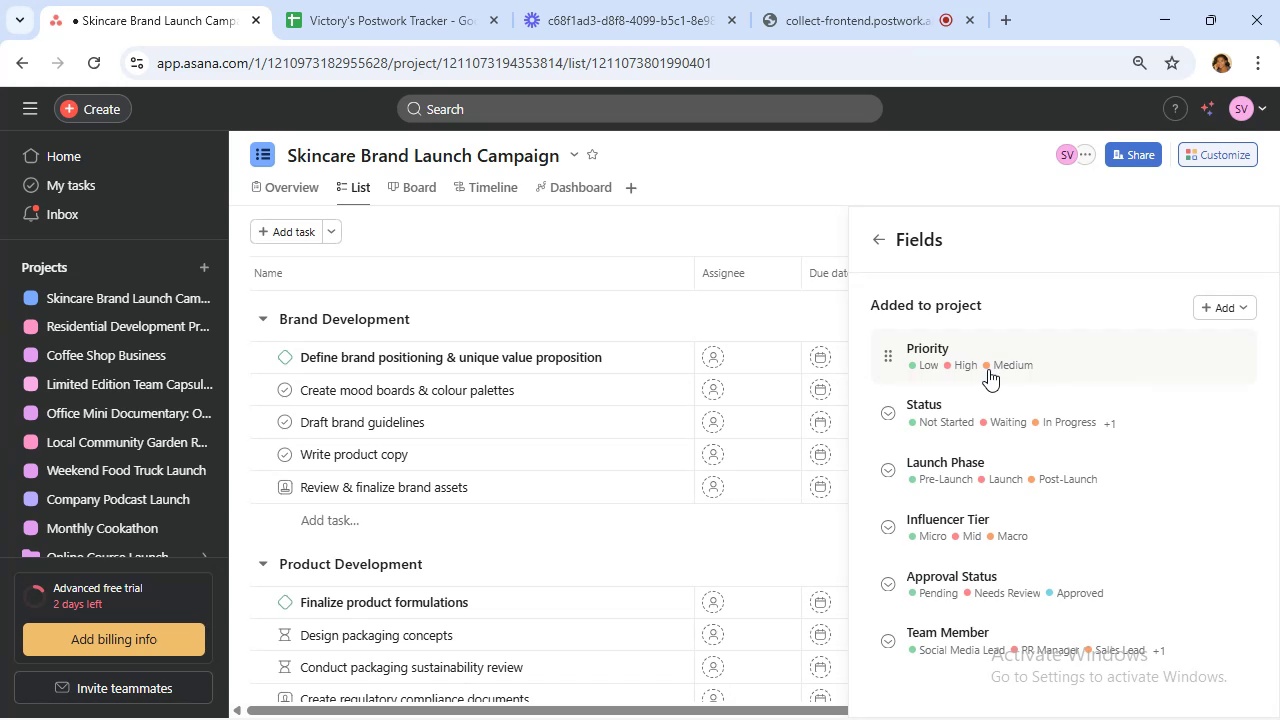 
wait(23.78)
 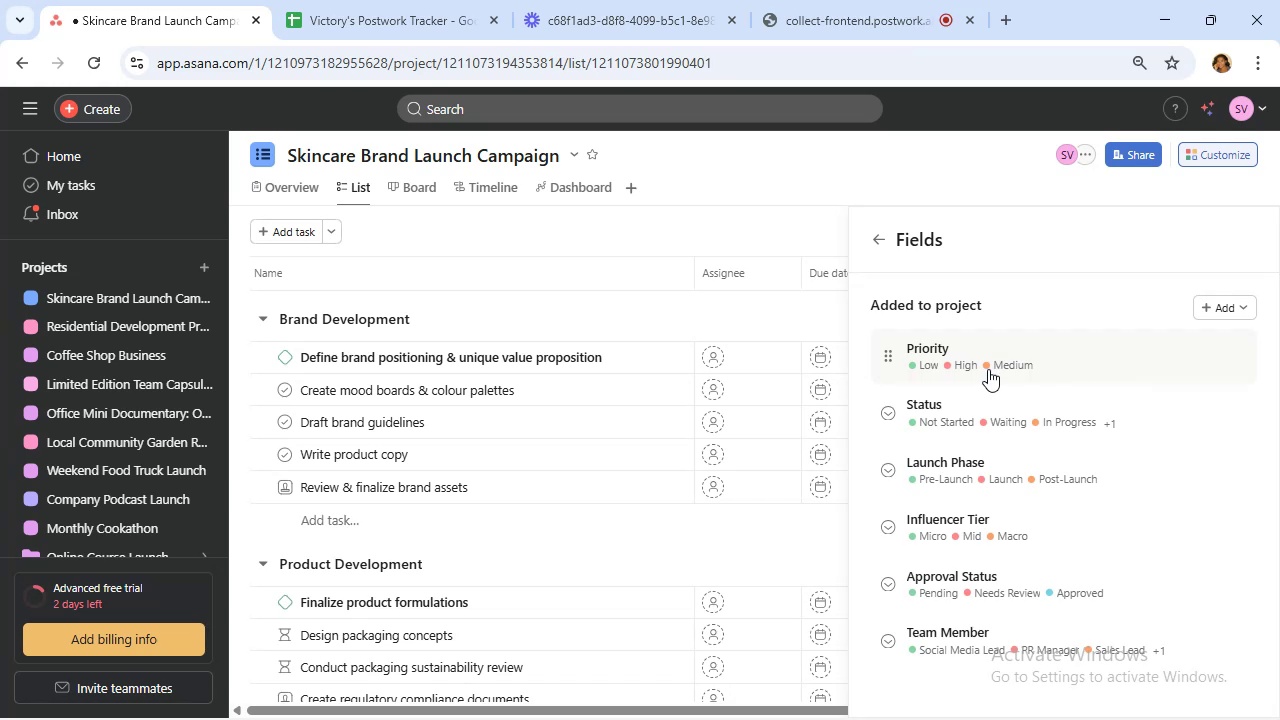 
scroll: coordinate [578, 432], scroll_direction: down, amount: 2.0
 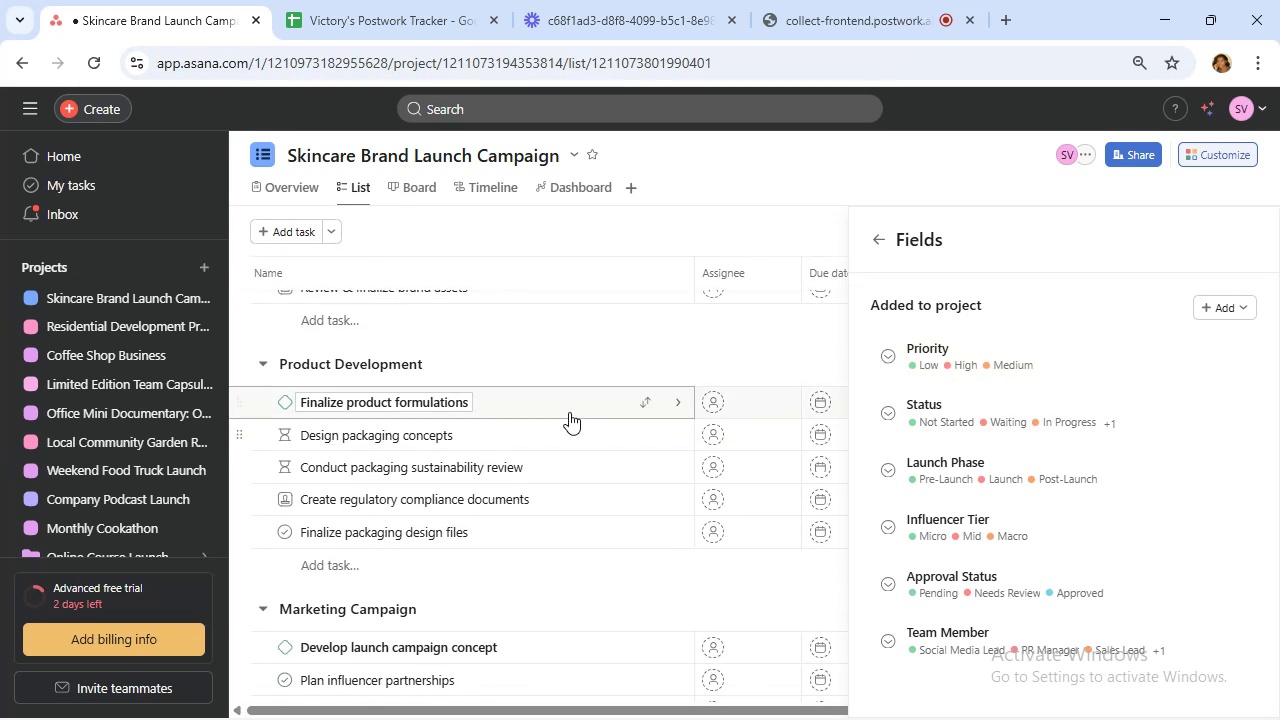 
left_click([569, 407])
 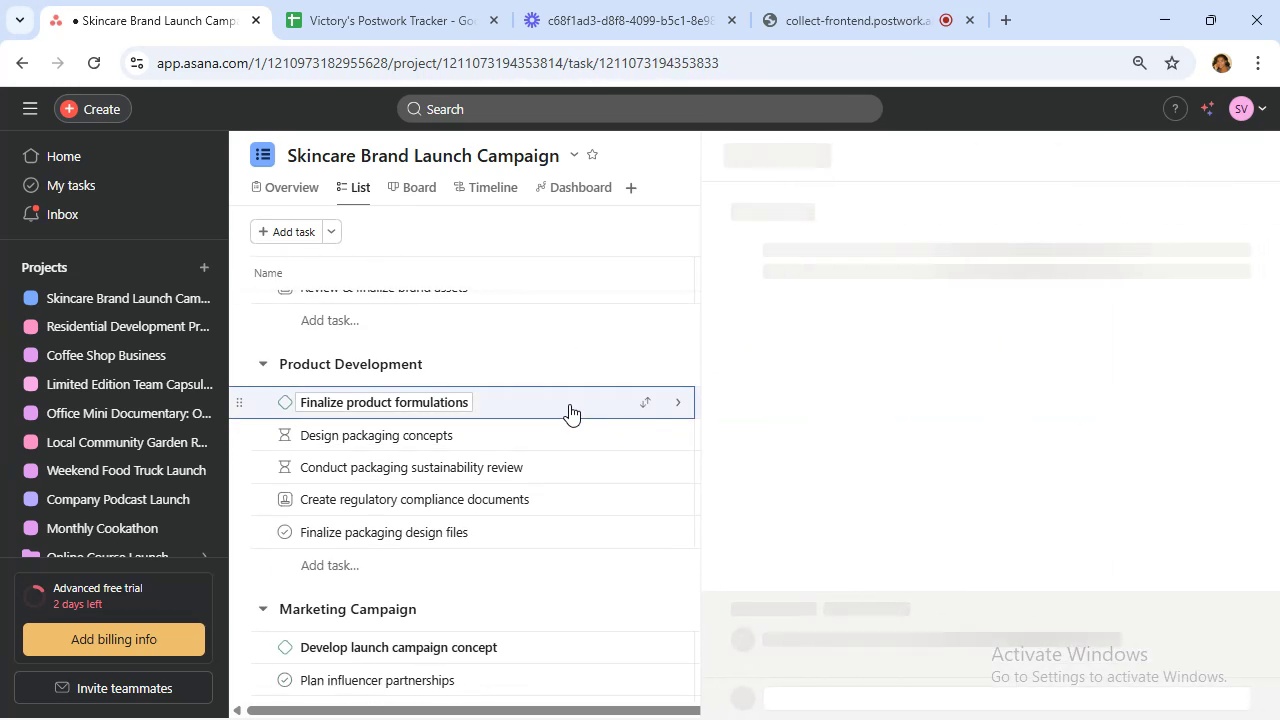 
scroll: coordinate [543, 413], scroll_direction: down, amount: 3.0
 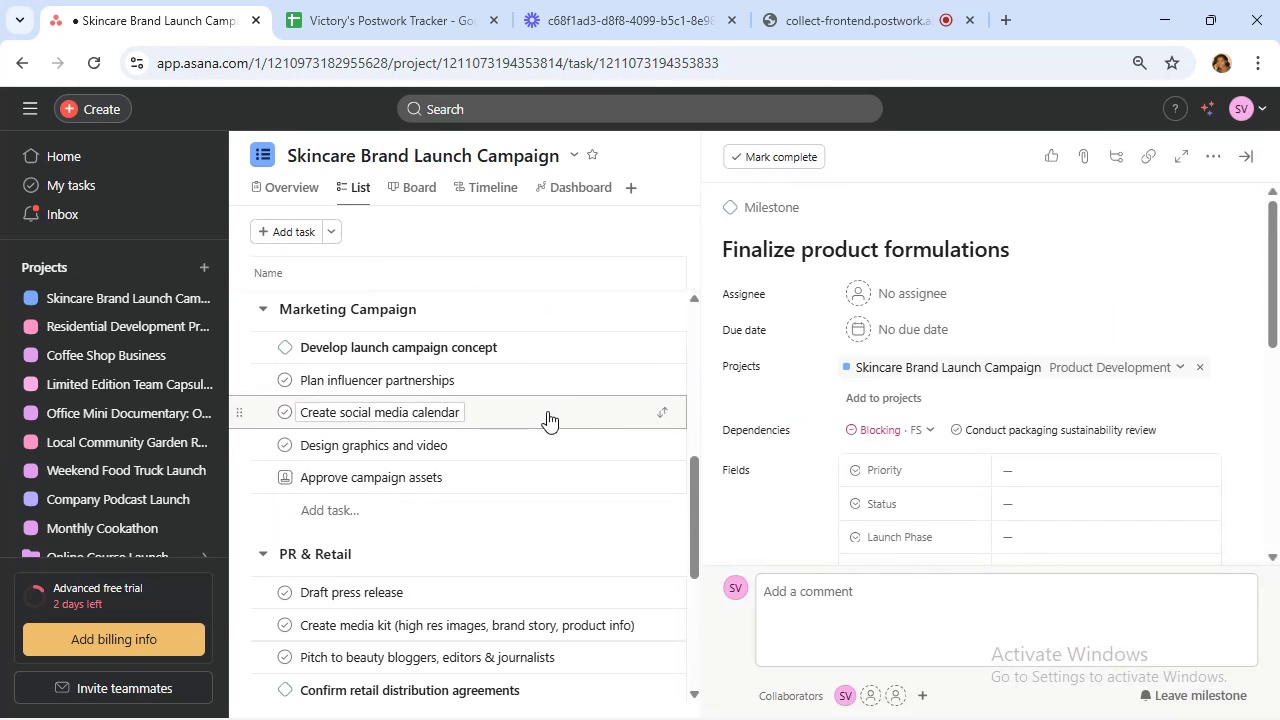 
scroll: coordinate [557, 404], scroll_direction: up, amount: 5.0
 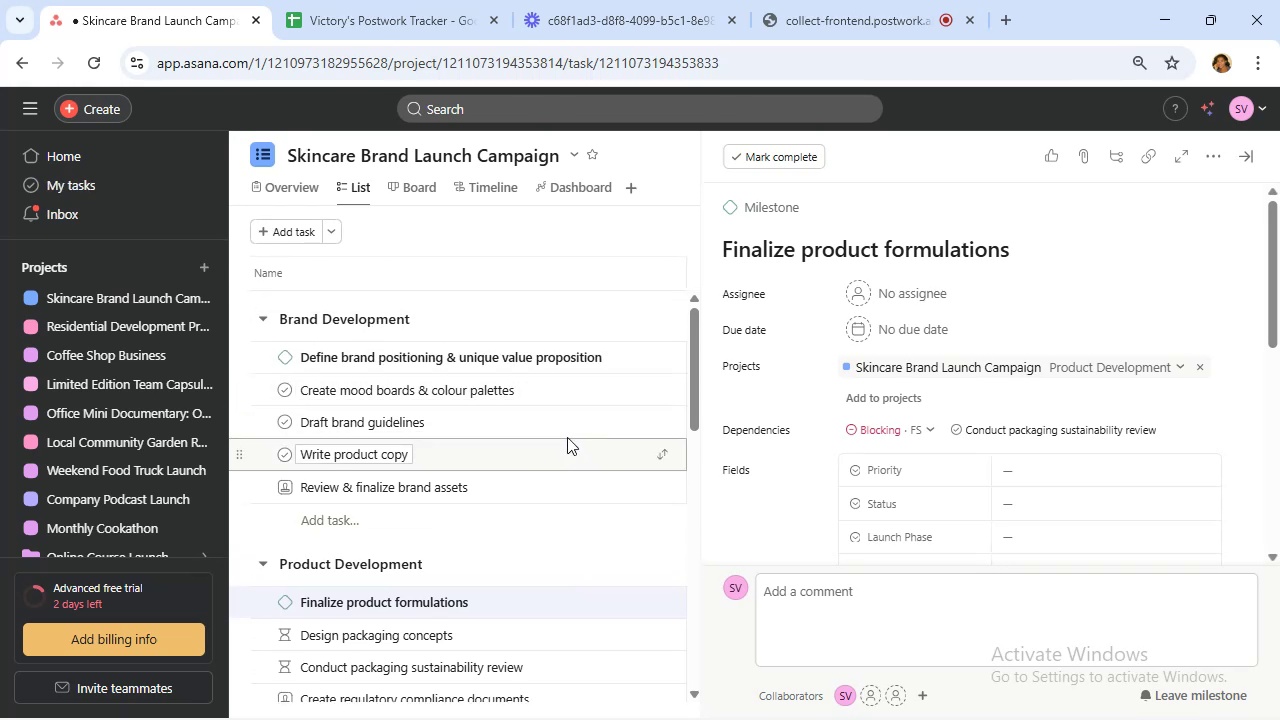 
wait(9.1)
 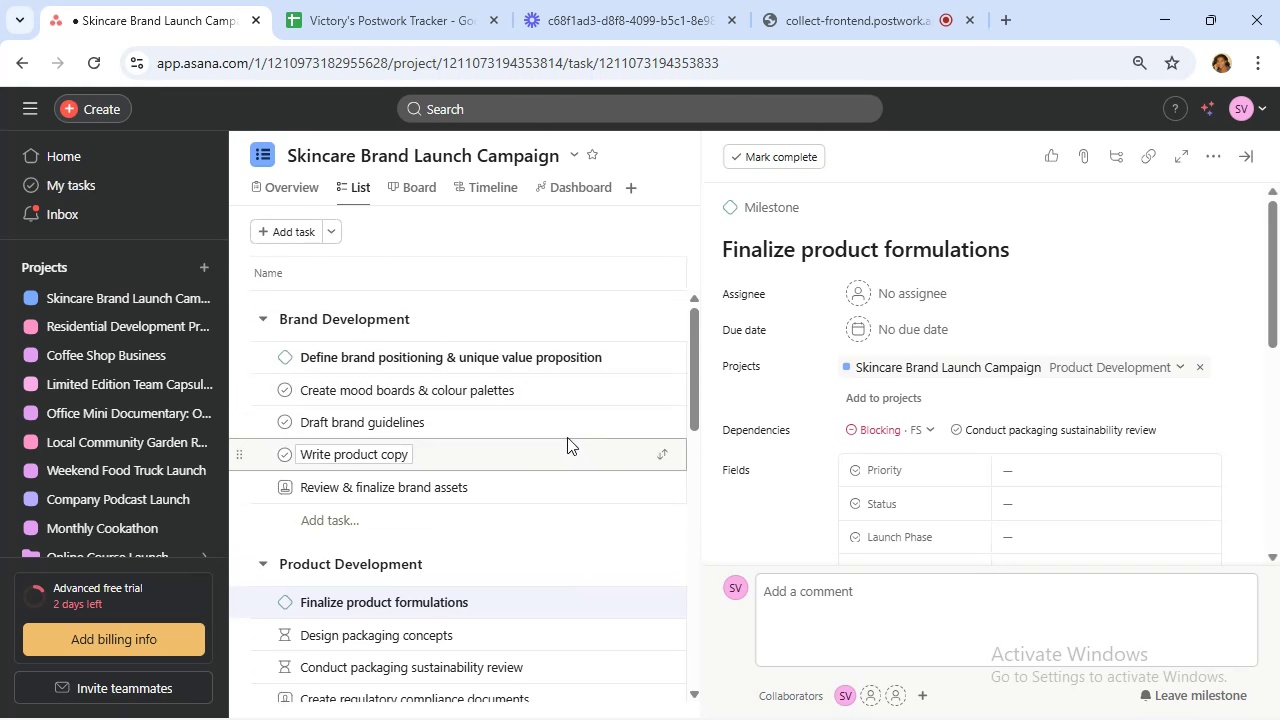 
scroll: coordinate [576, 428], scroll_direction: down, amount: 2.0
 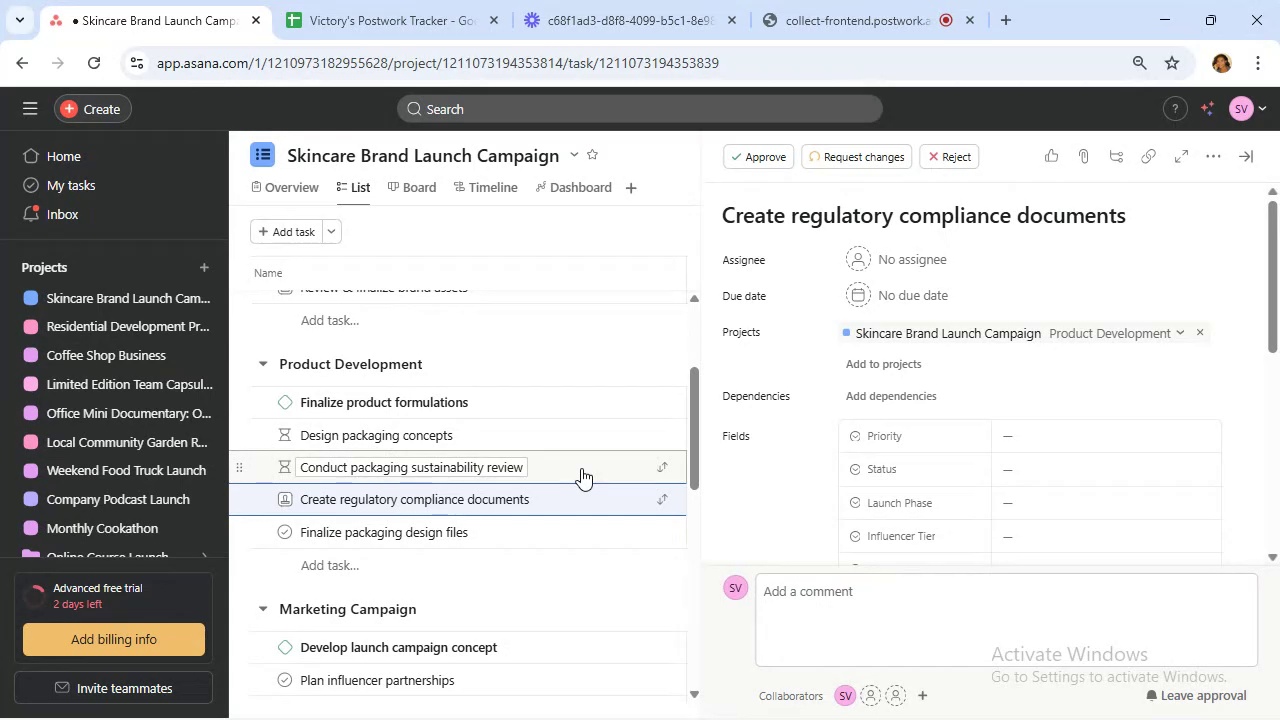 
wait(16.17)
 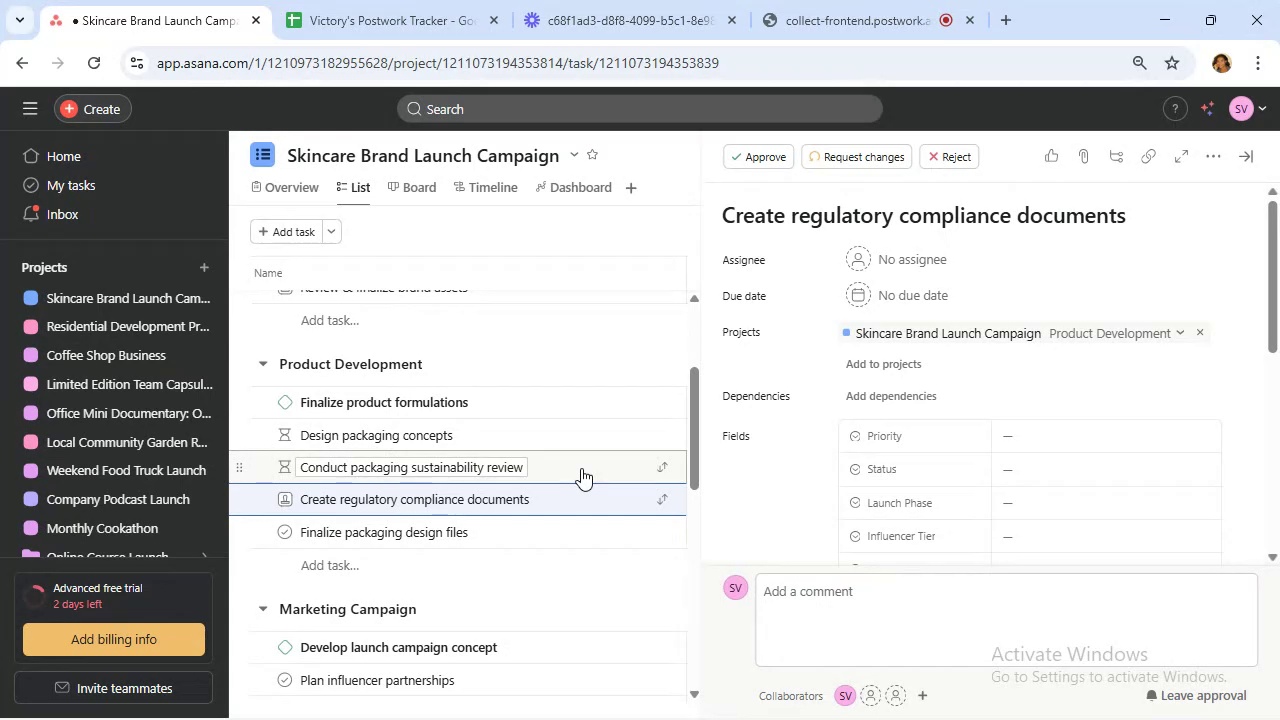 
left_click([1243, 159])
 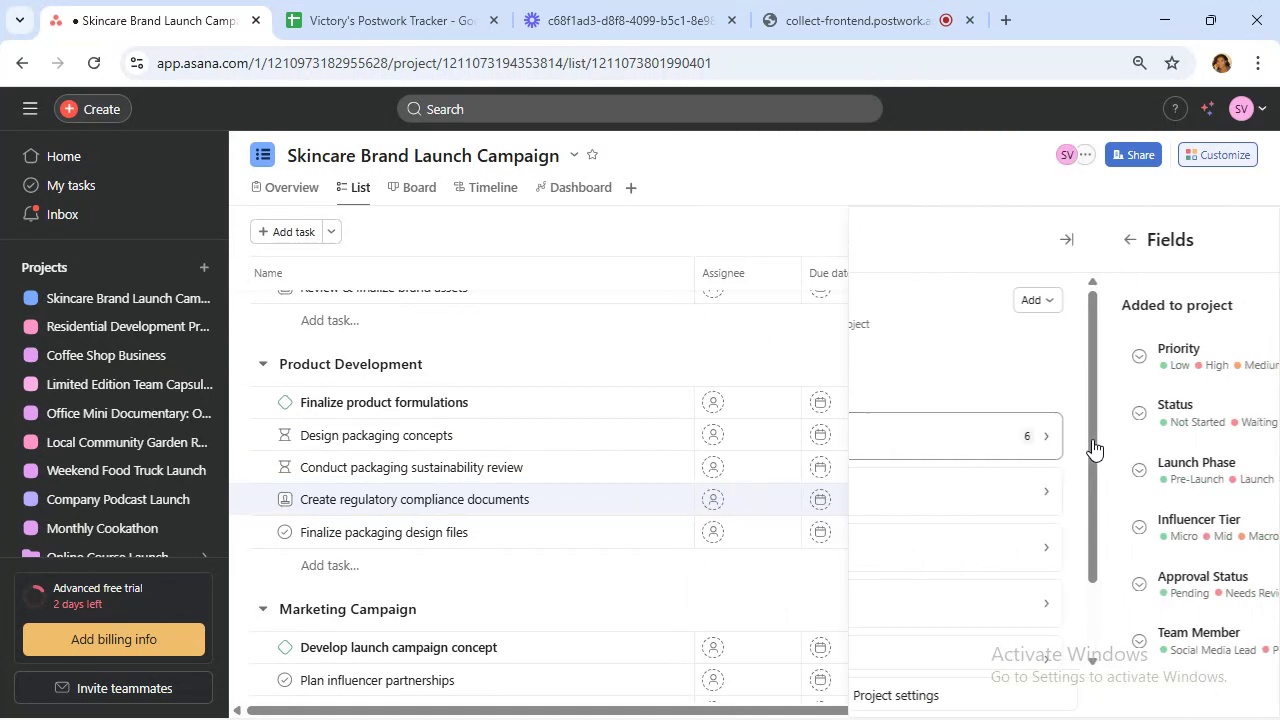 
left_click([1214, 307])
 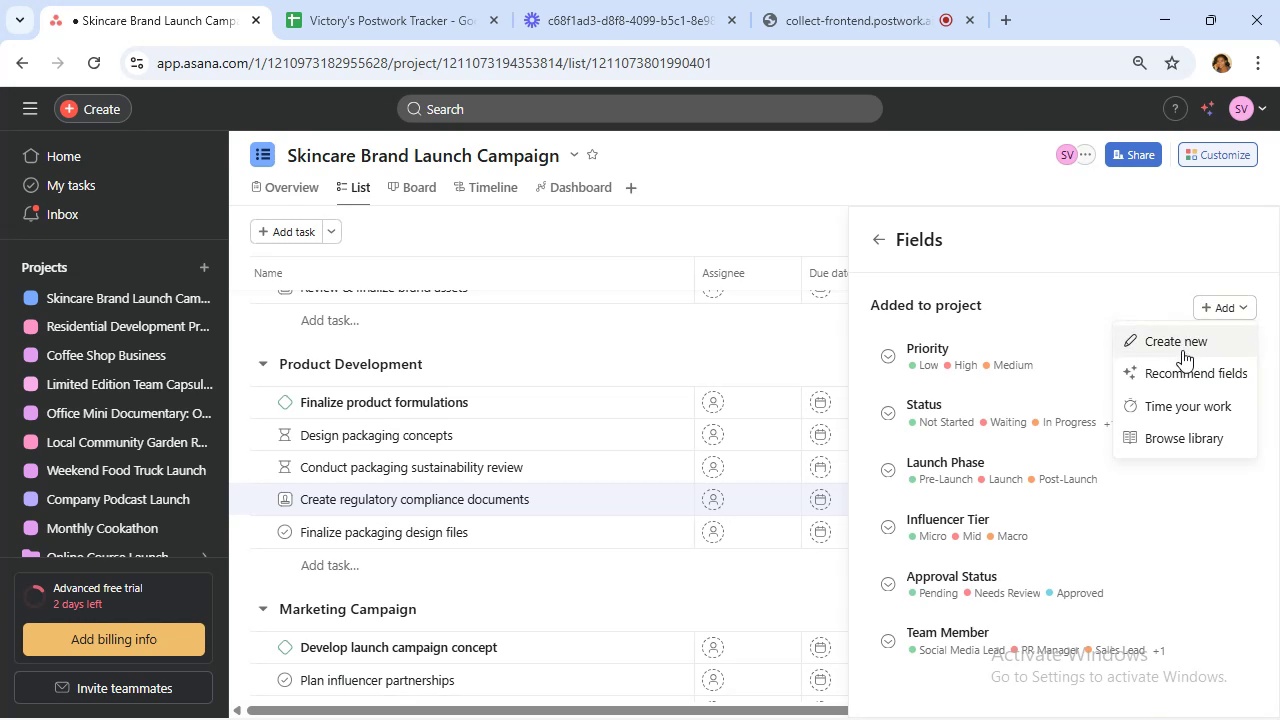 
left_click([1183, 351])
 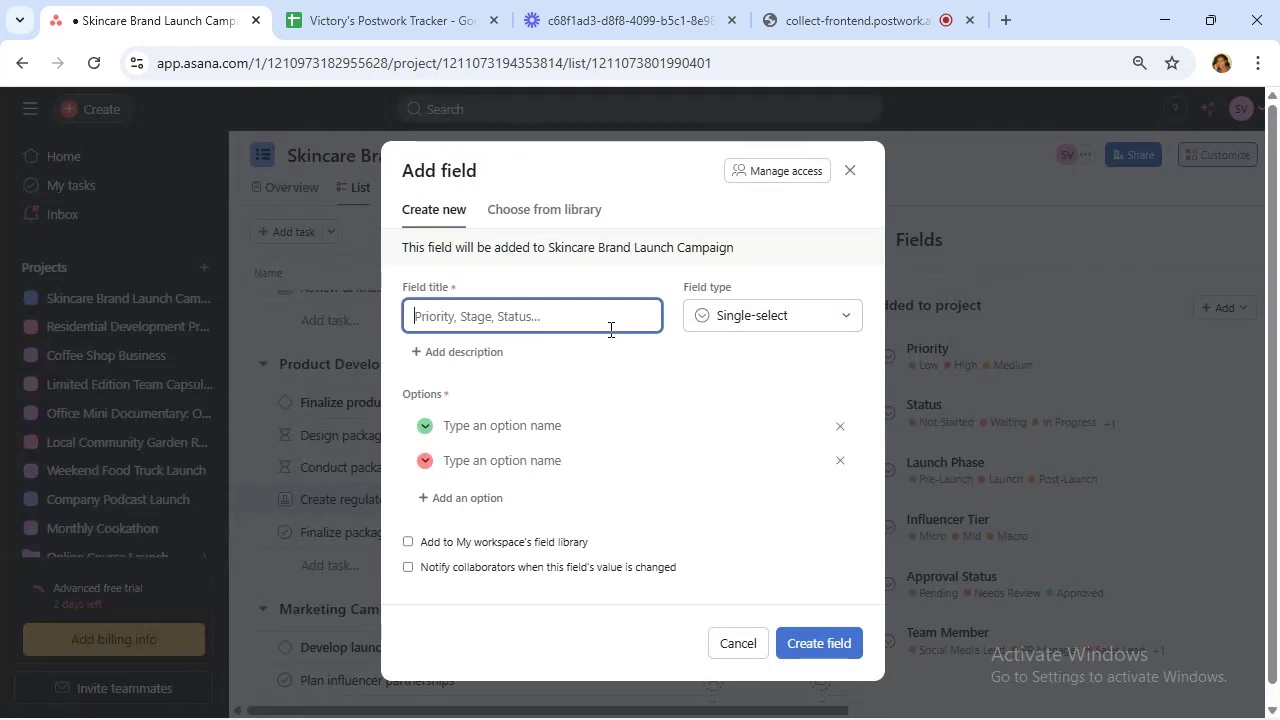 
type(Tone of Voib')
key(Backspace)
key(Backspace)
type(ce)
 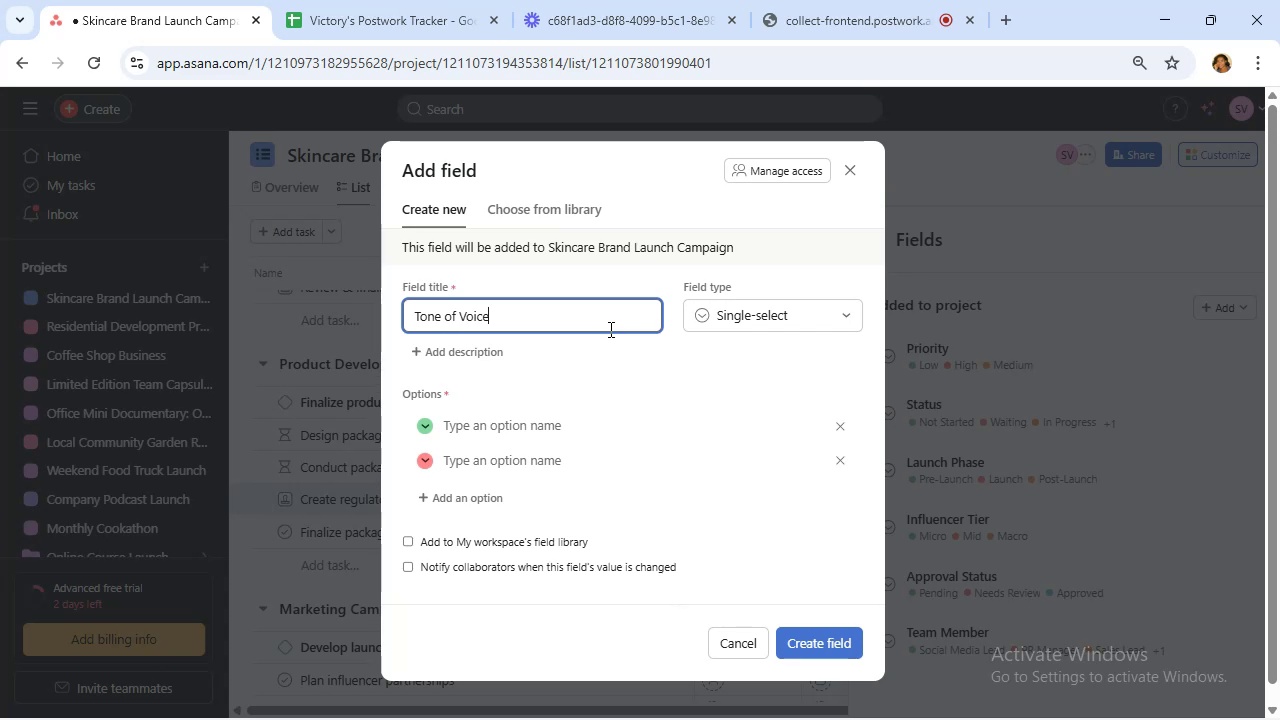 
left_click([579, 427])
 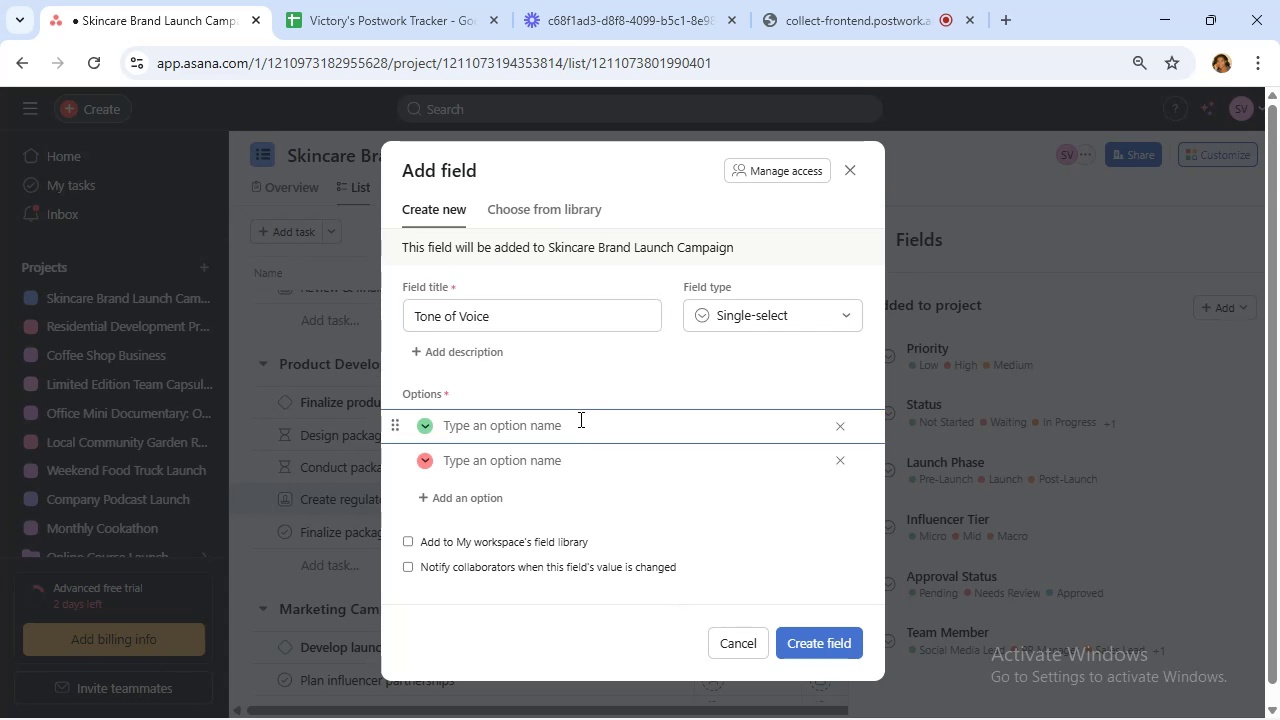 
type(Professionl)
key(Backspace)
type(al)
 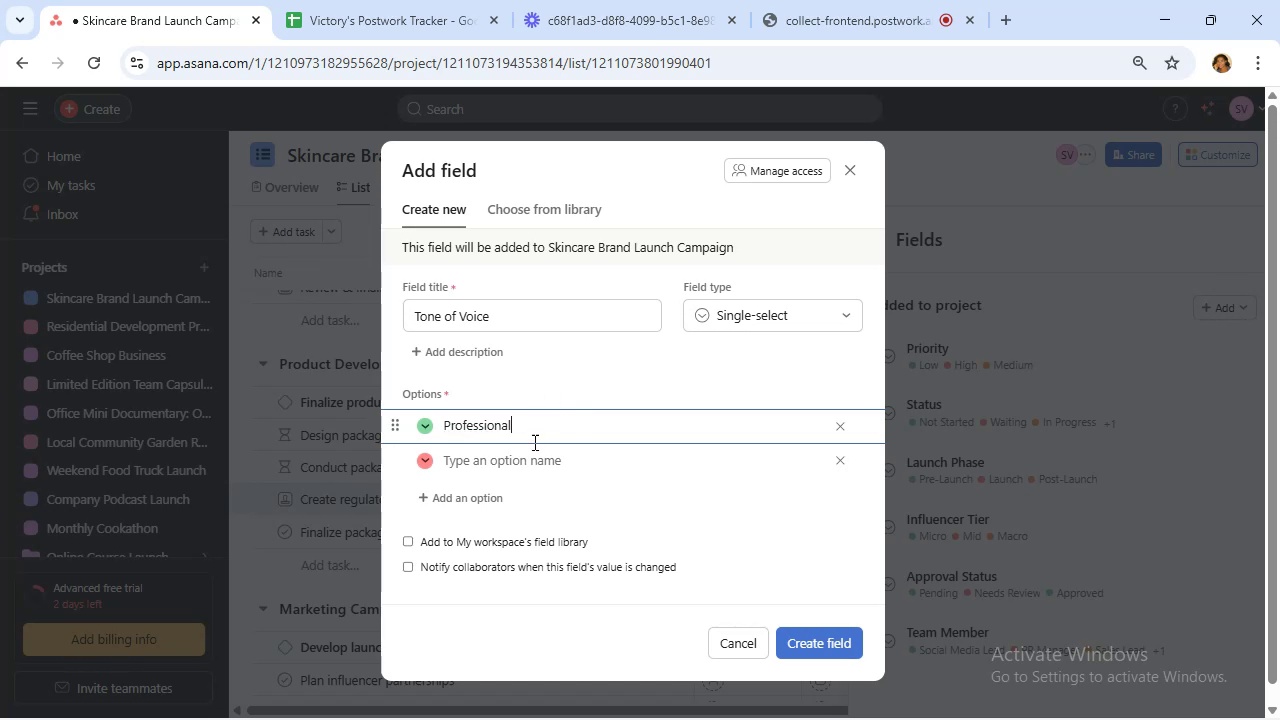 
left_click([540, 471])
 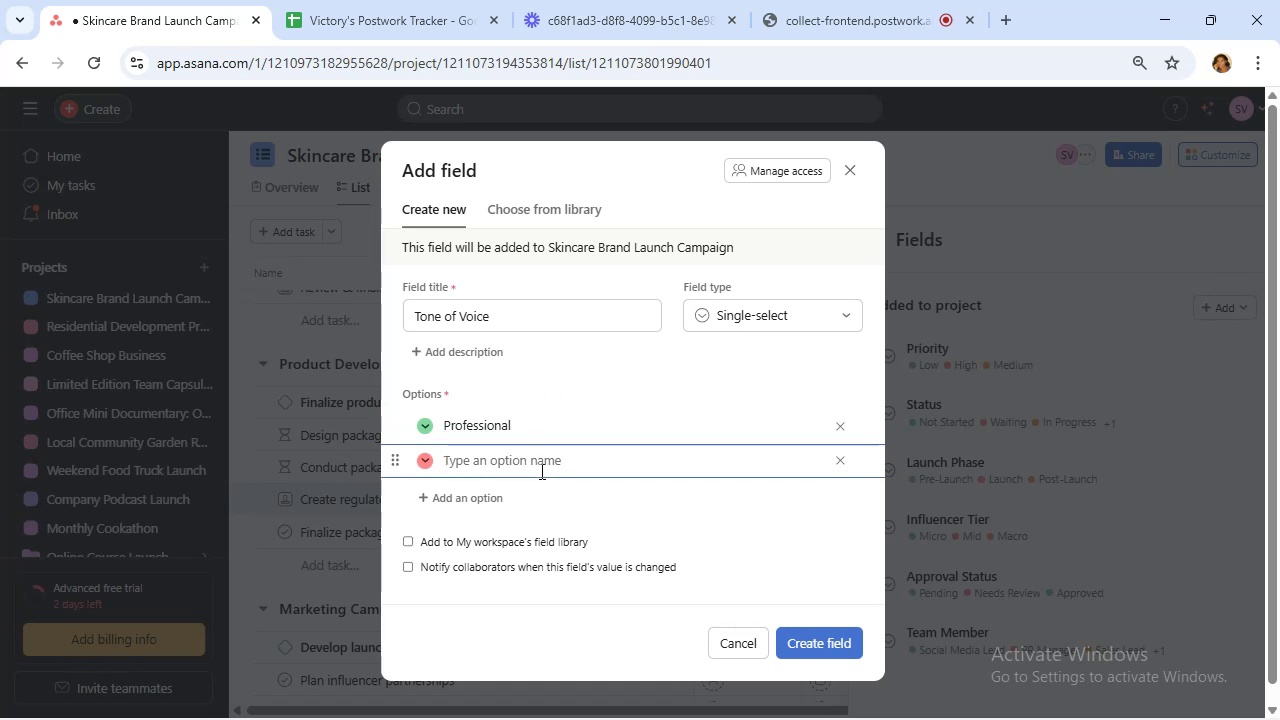 
type(Friendly)
 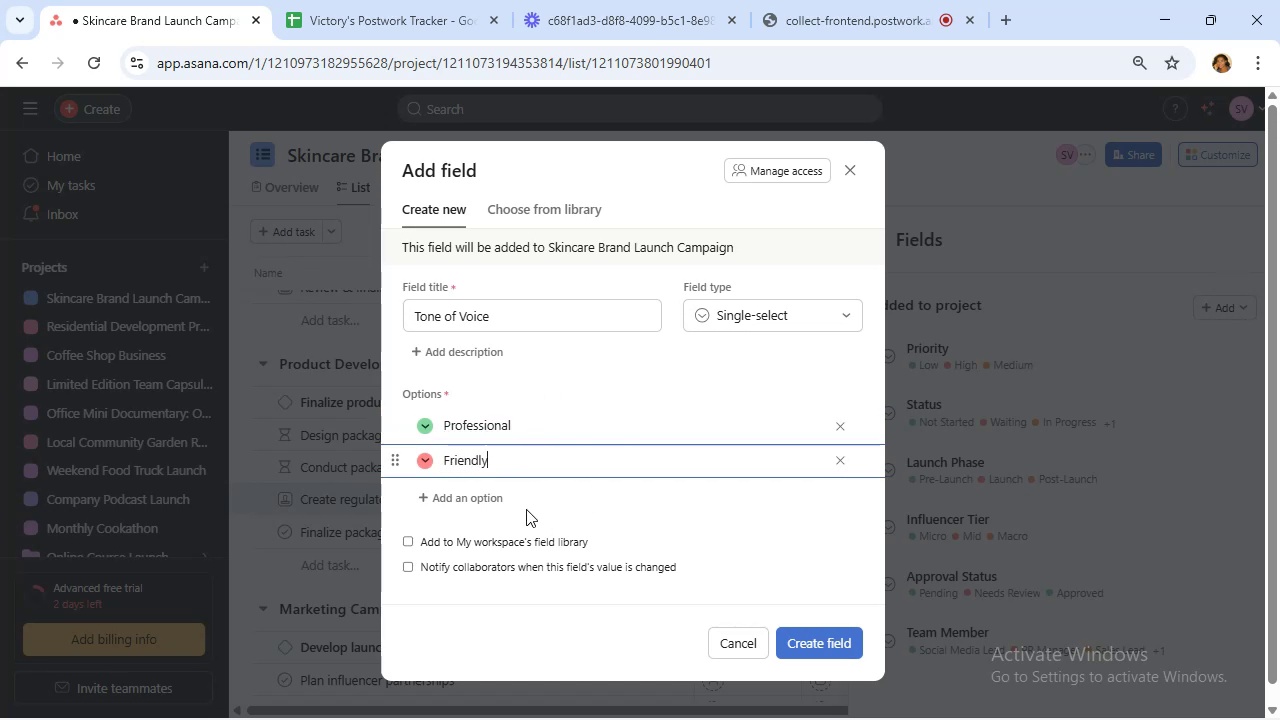 
left_click([493, 496])
 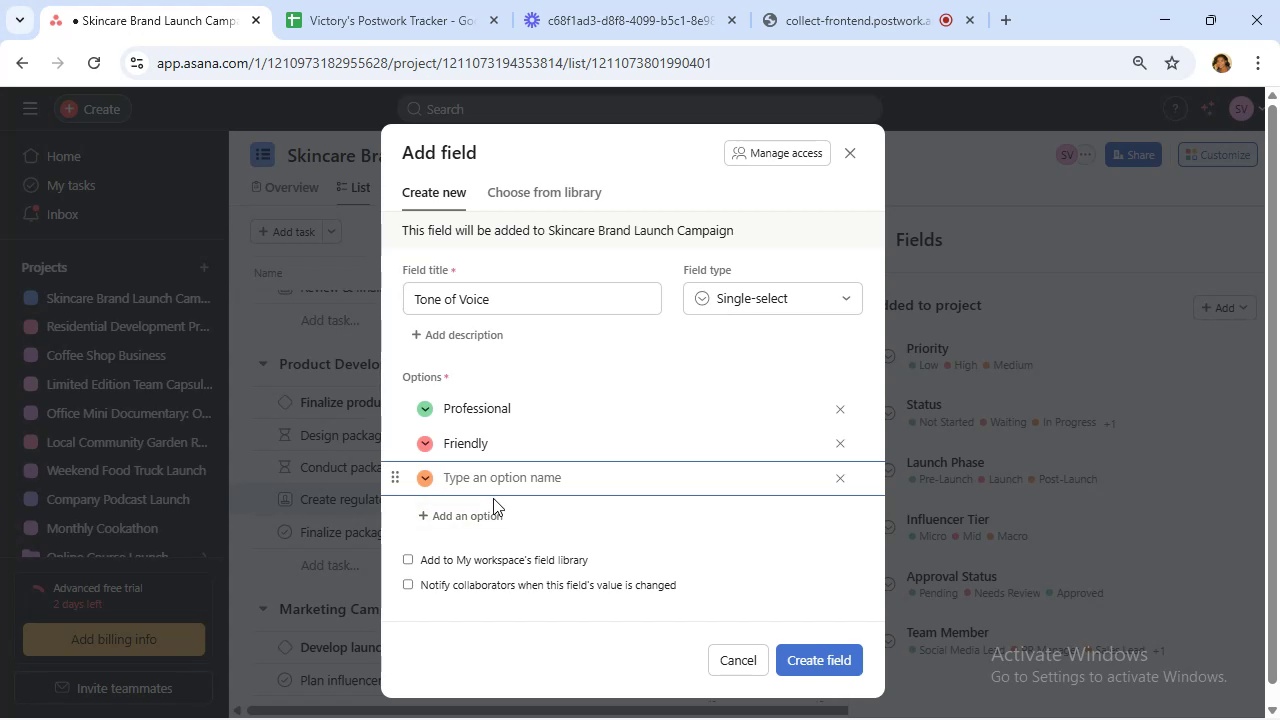 
type(Clinical)
 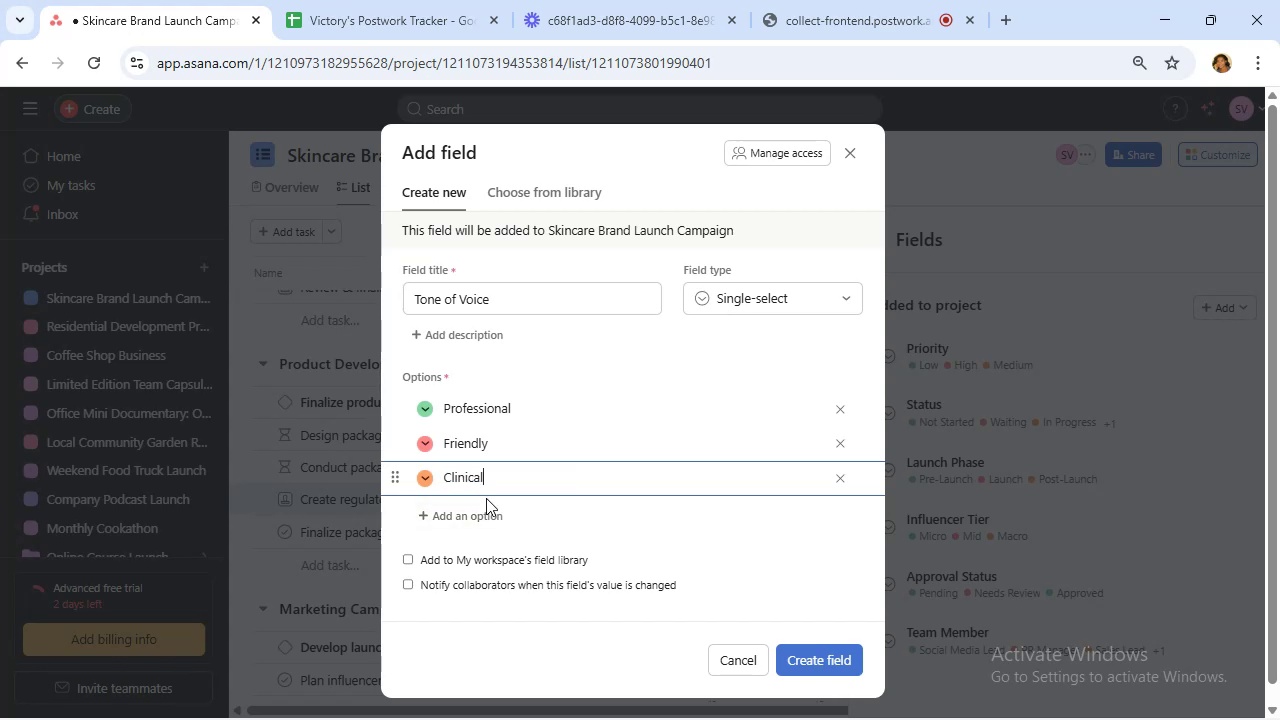 
left_click([427, 477])
 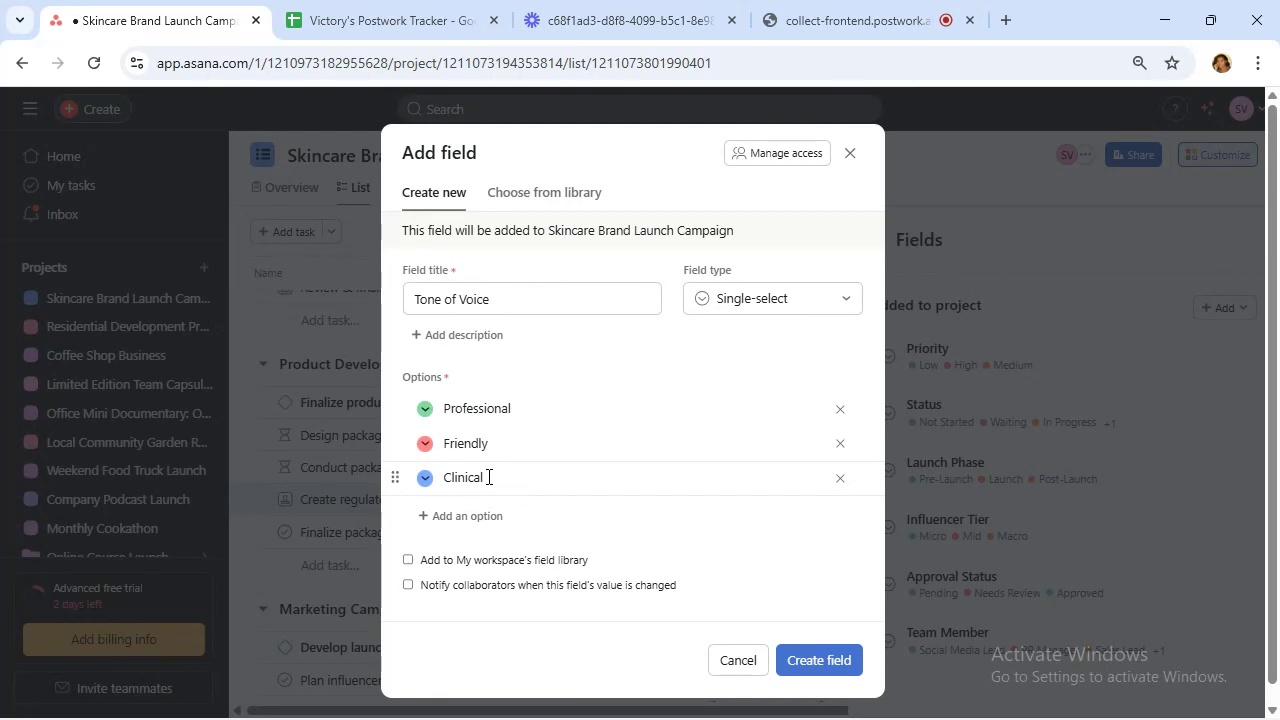 
wait(7.06)
 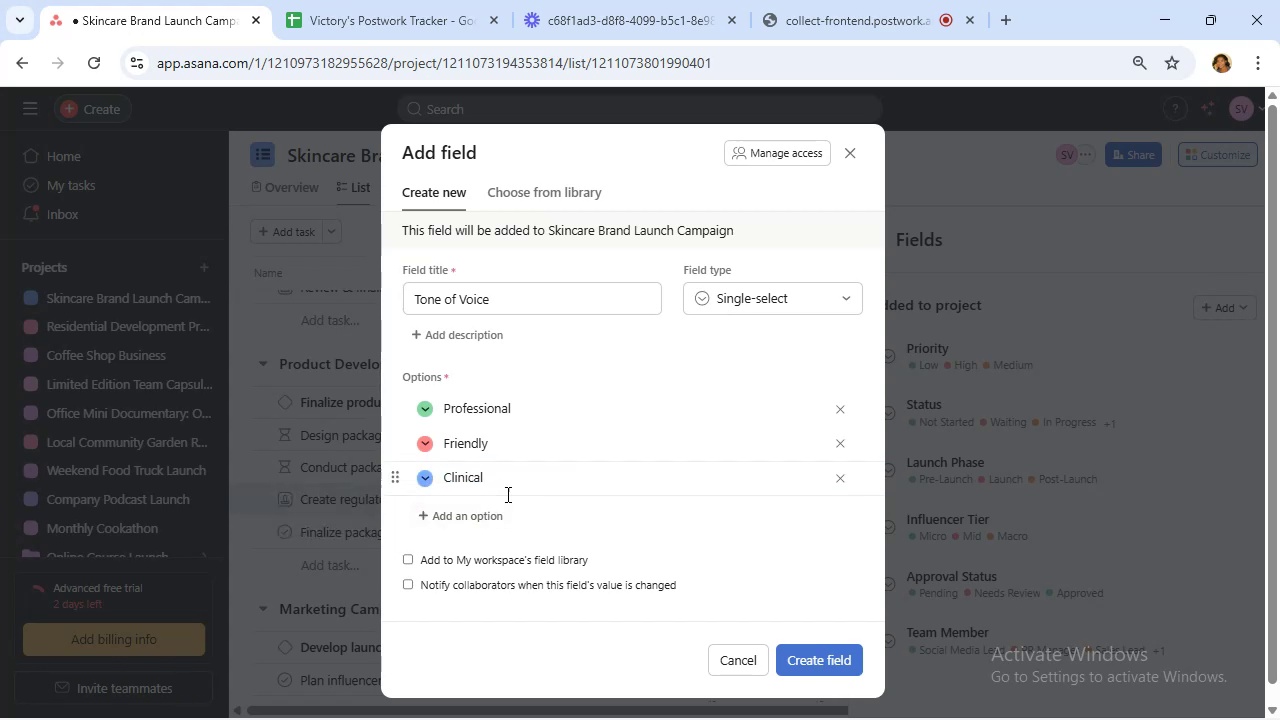 
left_click([819, 662])
 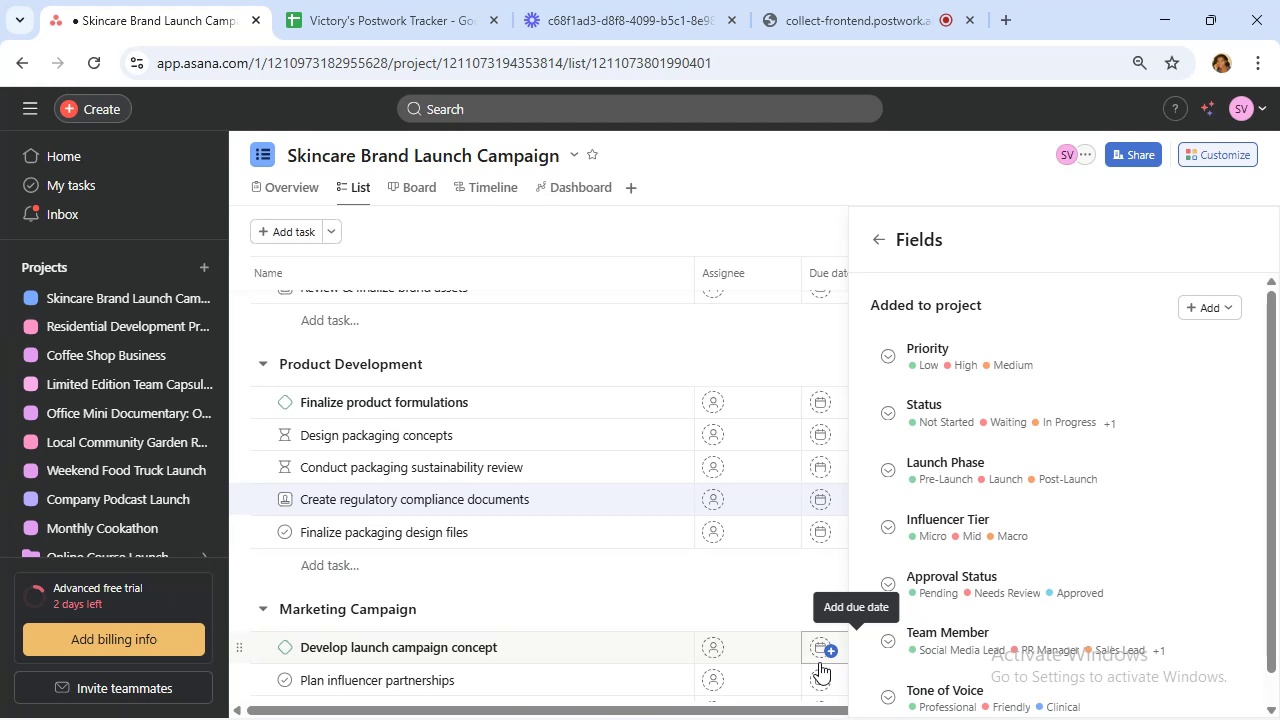 
wait(23.92)
 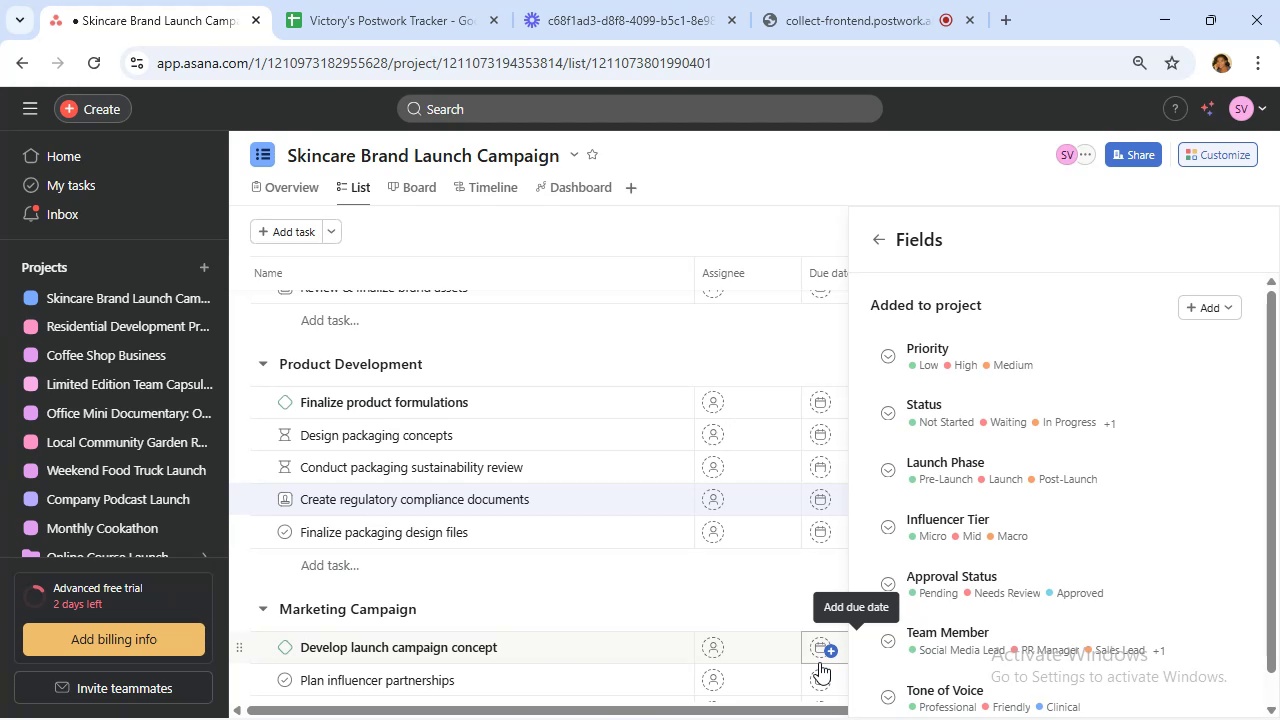 
scroll: coordinate [493, 384], scroll_direction: up, amount: 5.0
 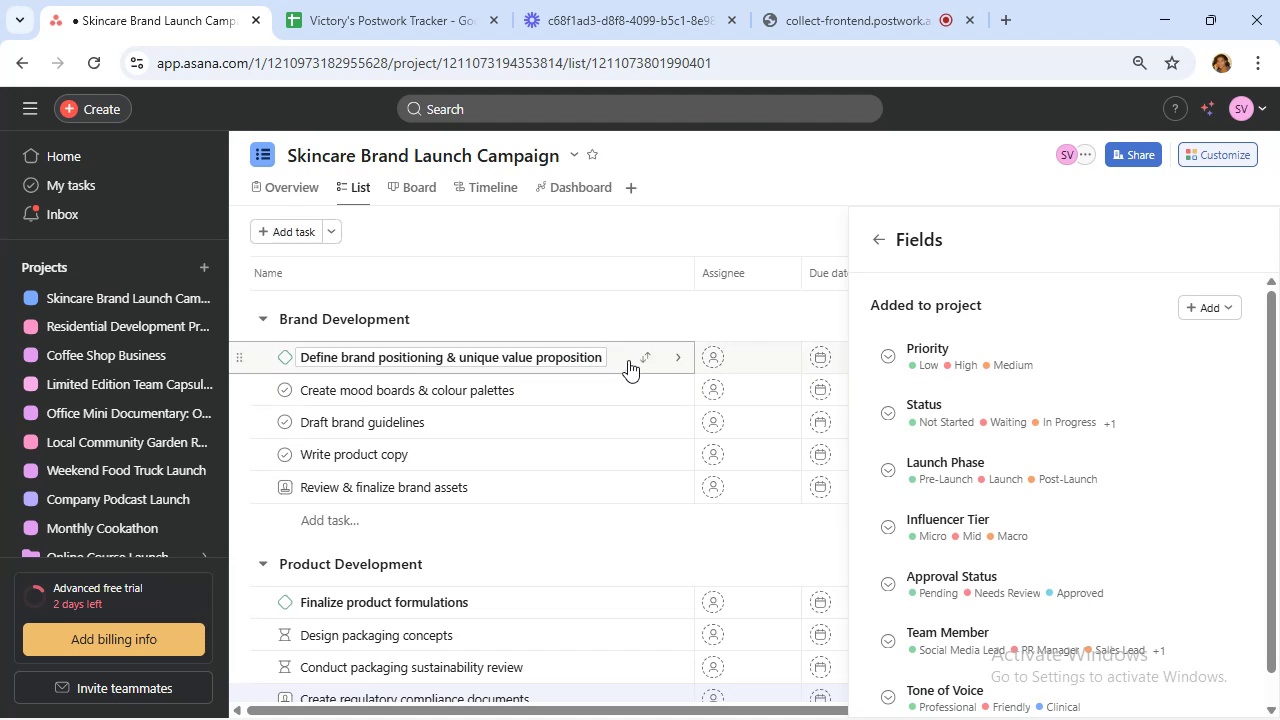 
left_click([626, 357])
 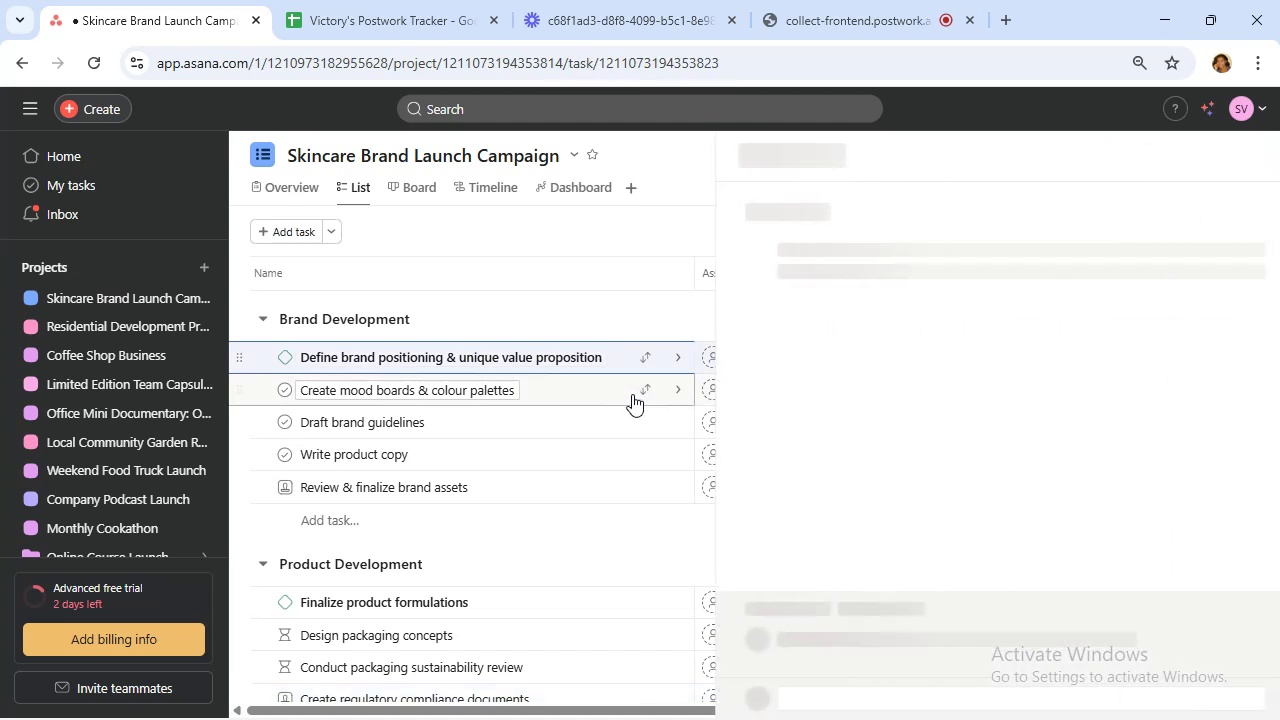 
mouse_move([629, 423])
 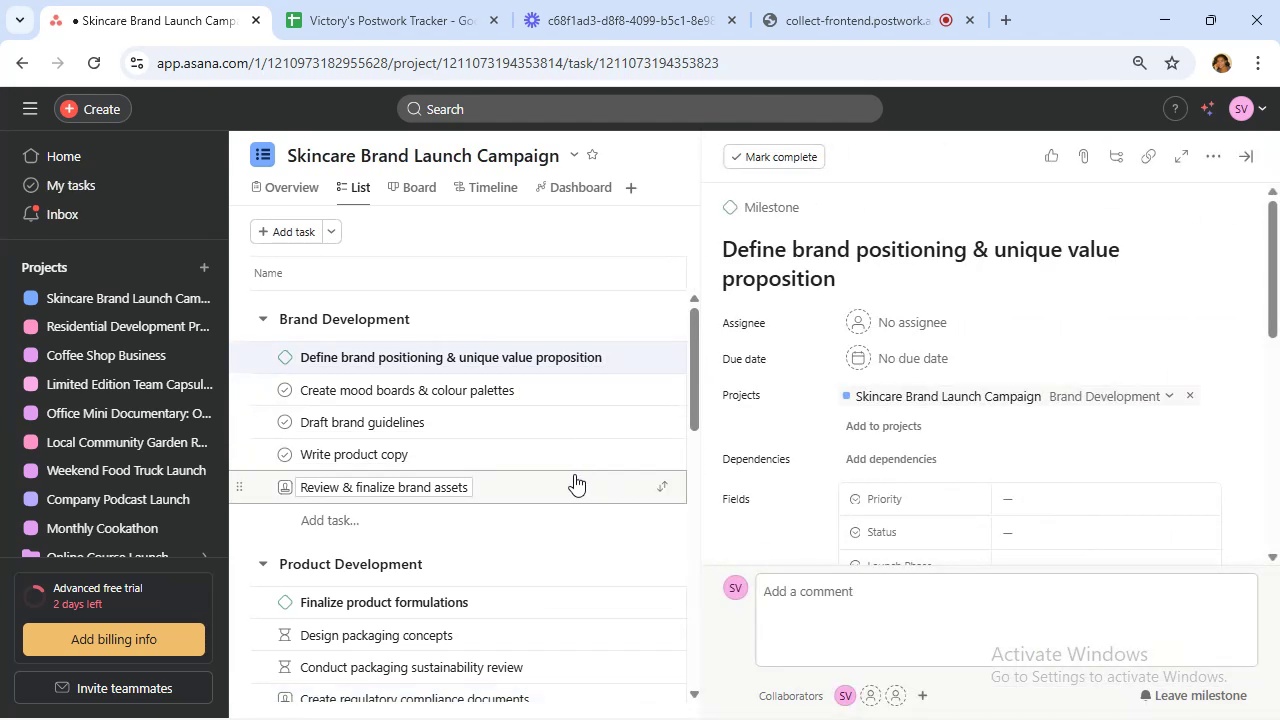 
wait(6.99)
 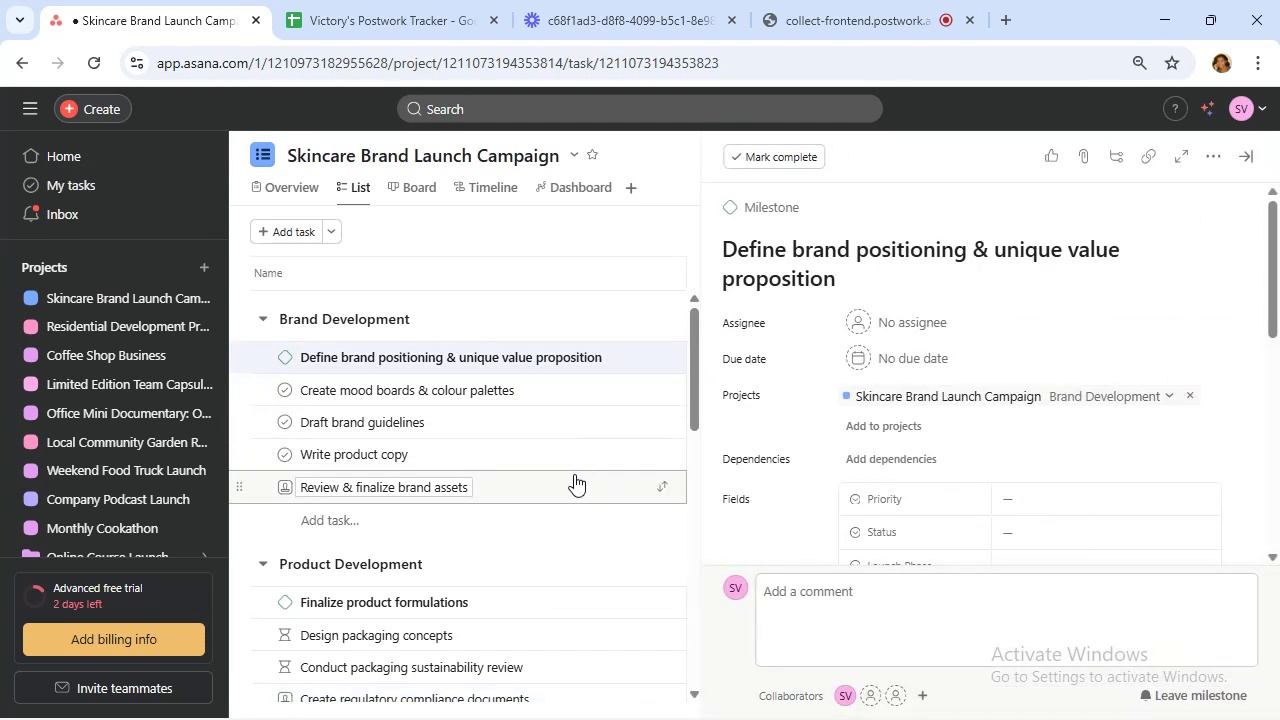 
scroll: coordinate [912, 379], scroll_direction: down, amount: 2.0
 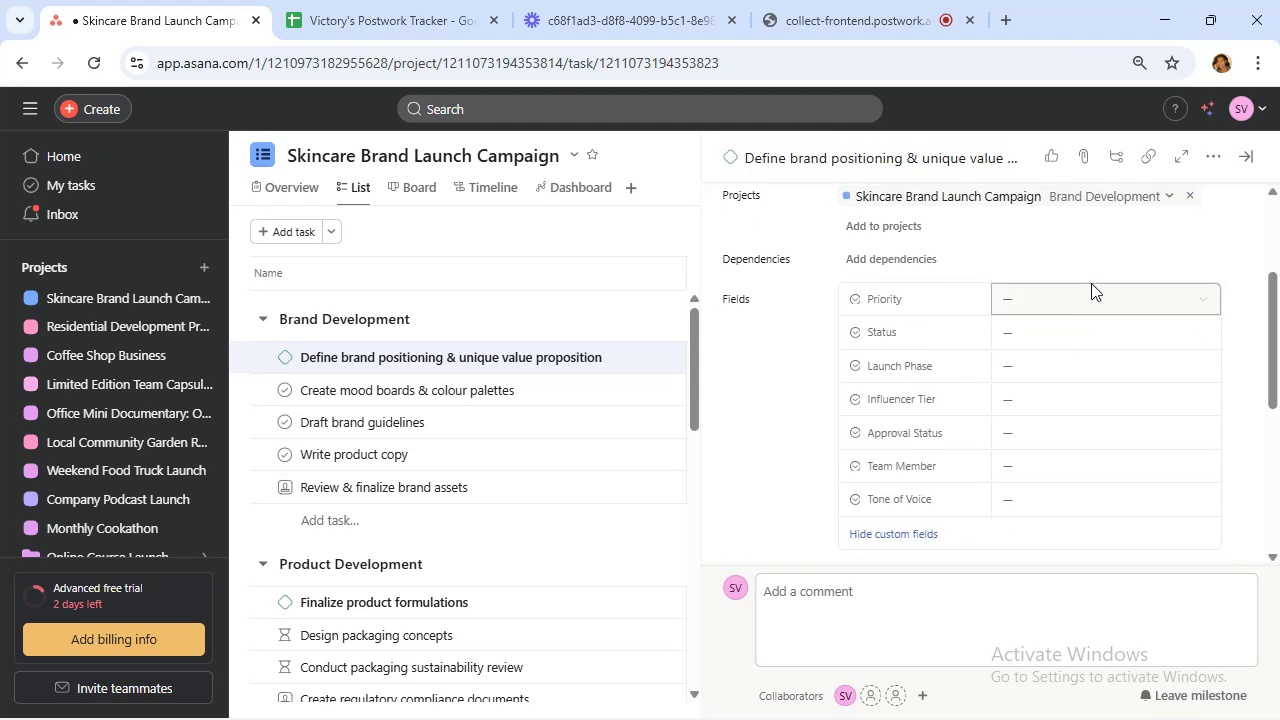 
left_click([1090, 283])
 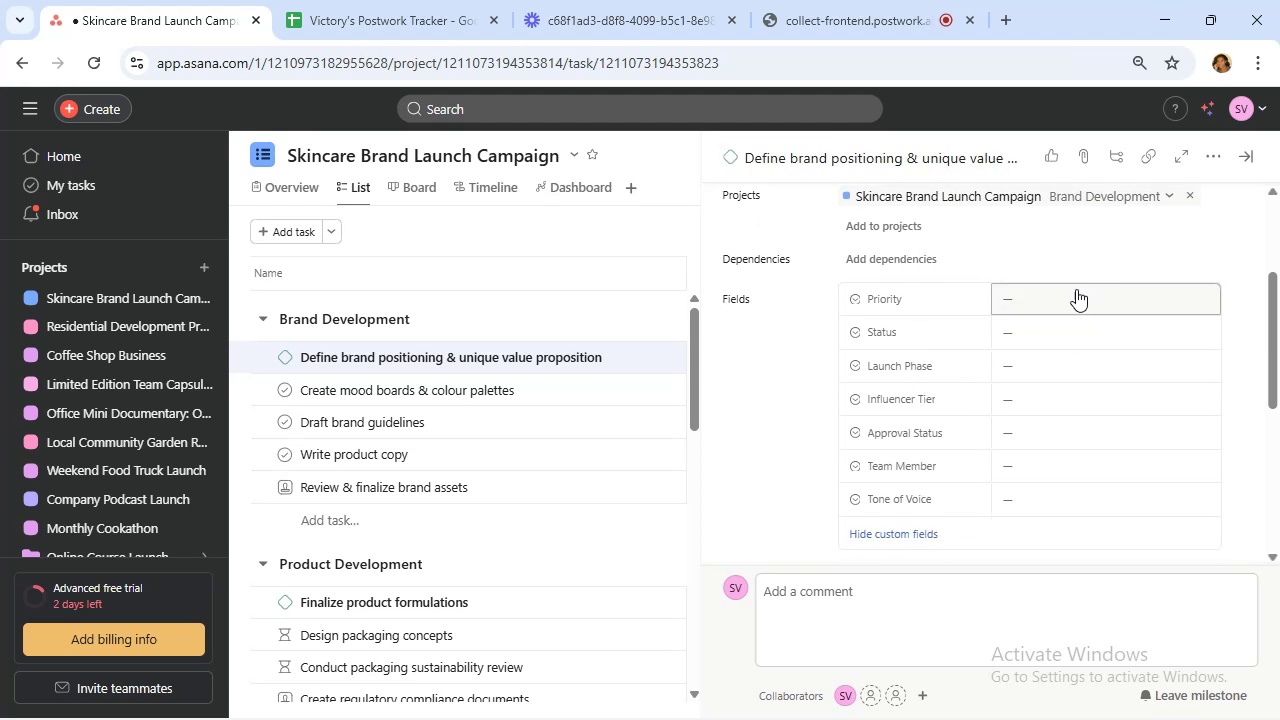 
left_click([1076, 289])
 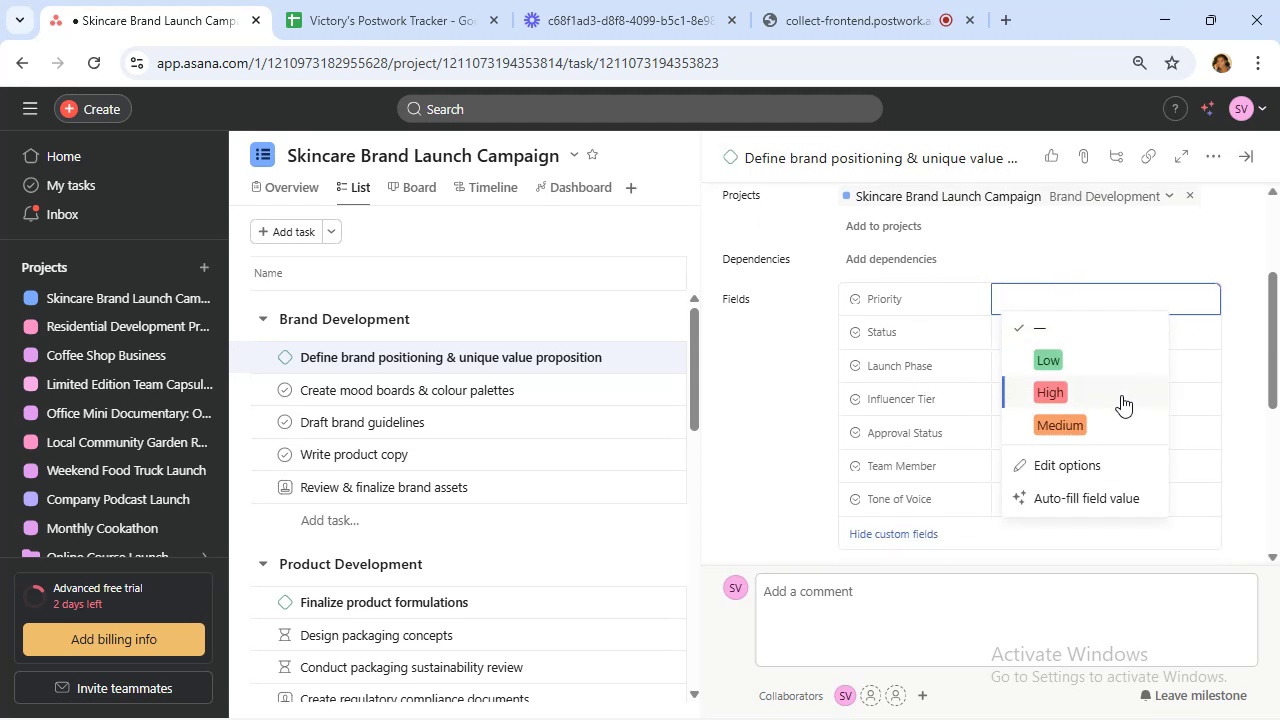 
left_click([1100, 390])
 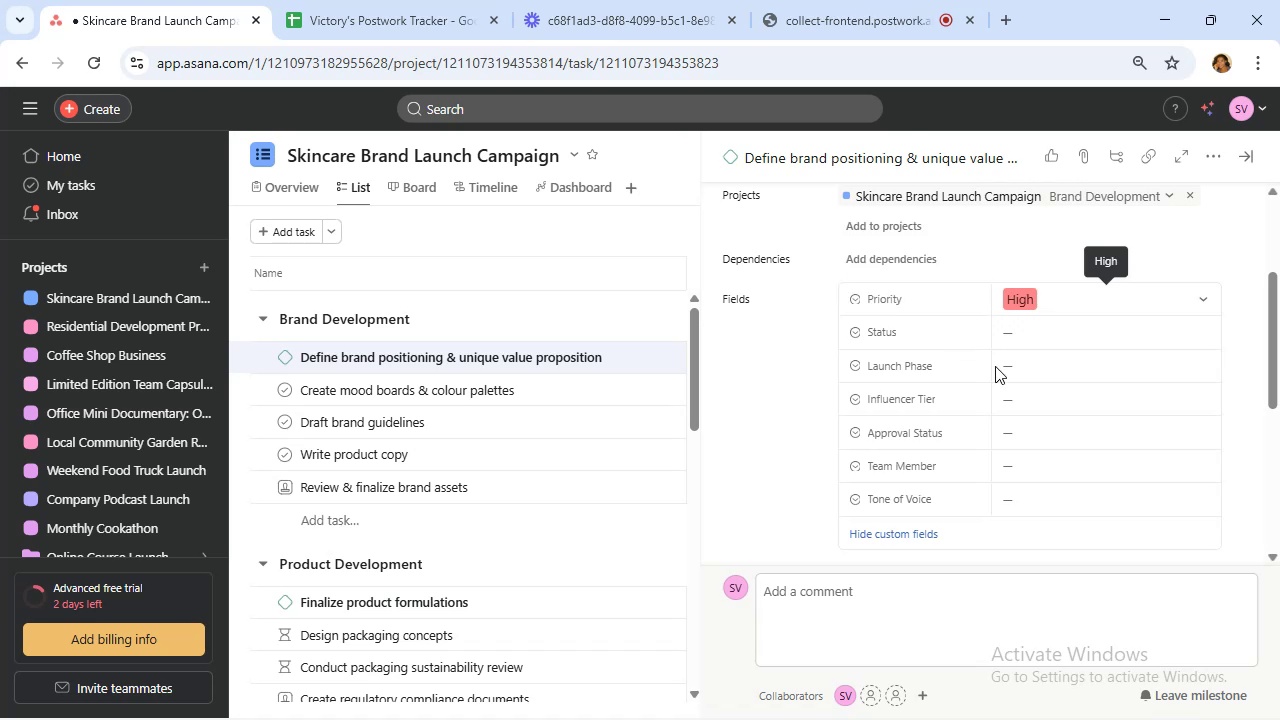 
wait(12.64)
 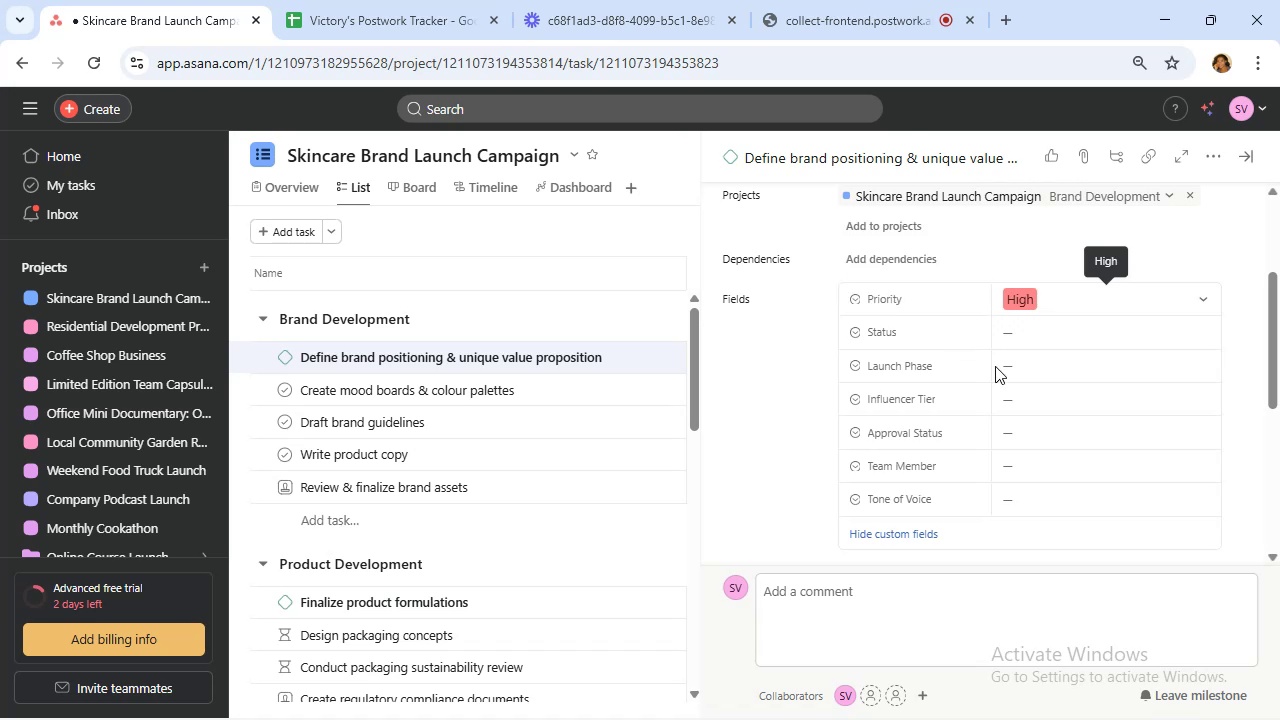 
left_click([1203, 156])
 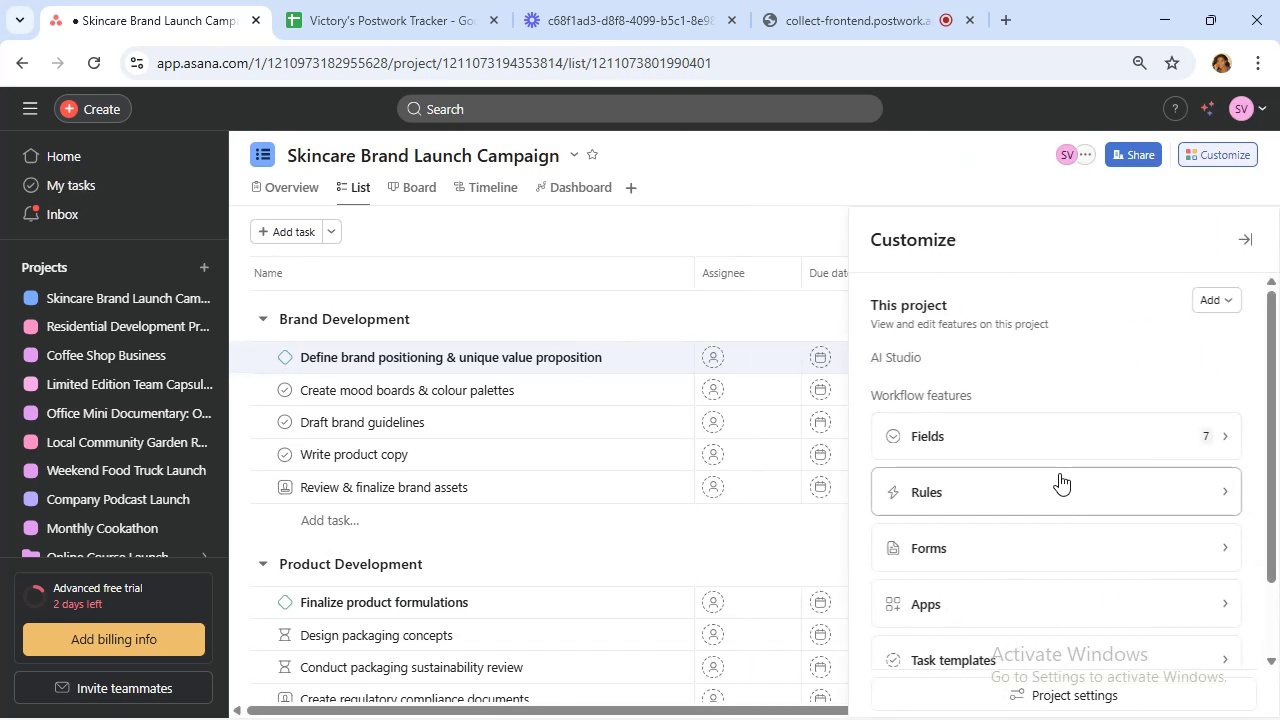 
left_click([1053, 442])
 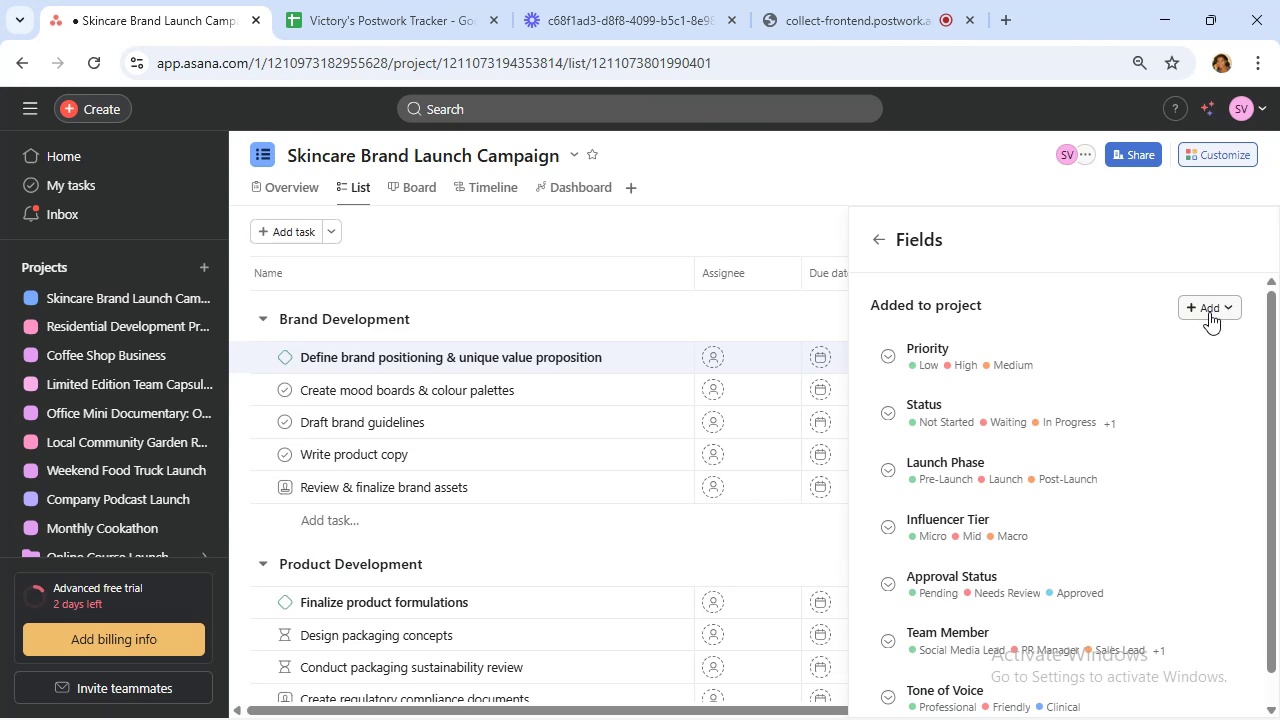 
scroll: coordinate [1072, 449], scroll_direction: down, amount: 2.0
 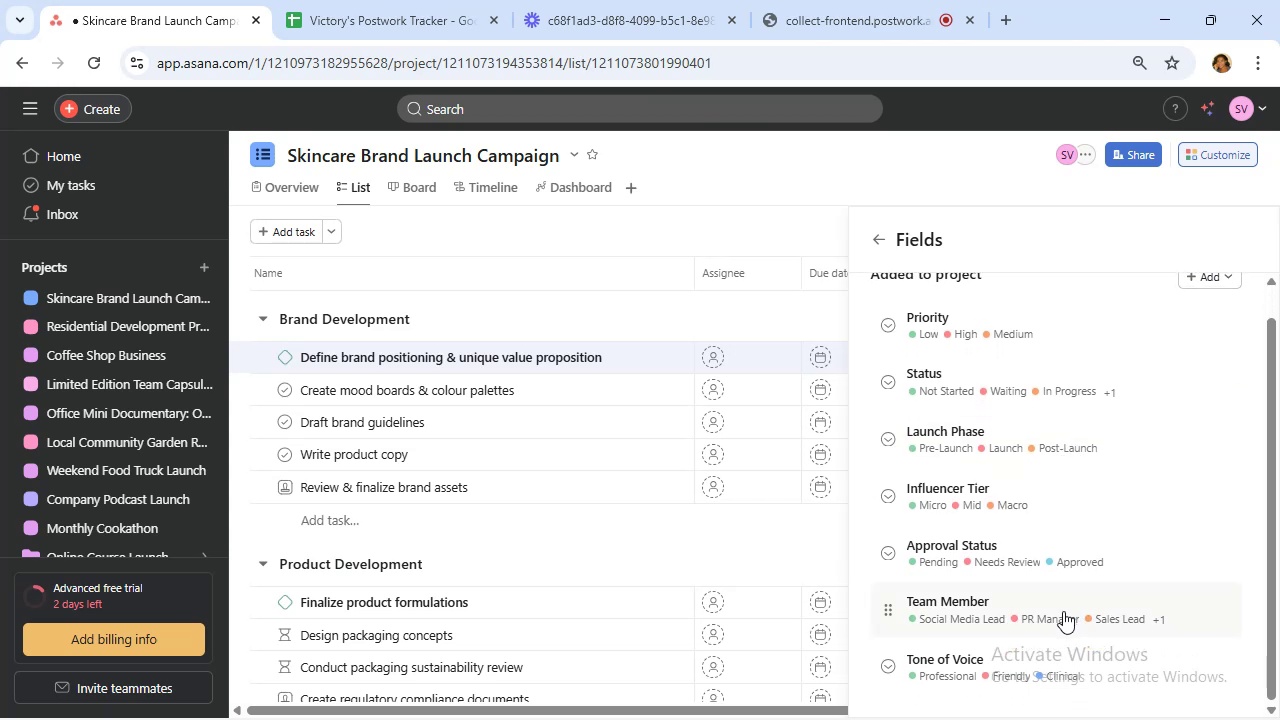 
left_click([1063, 611])
 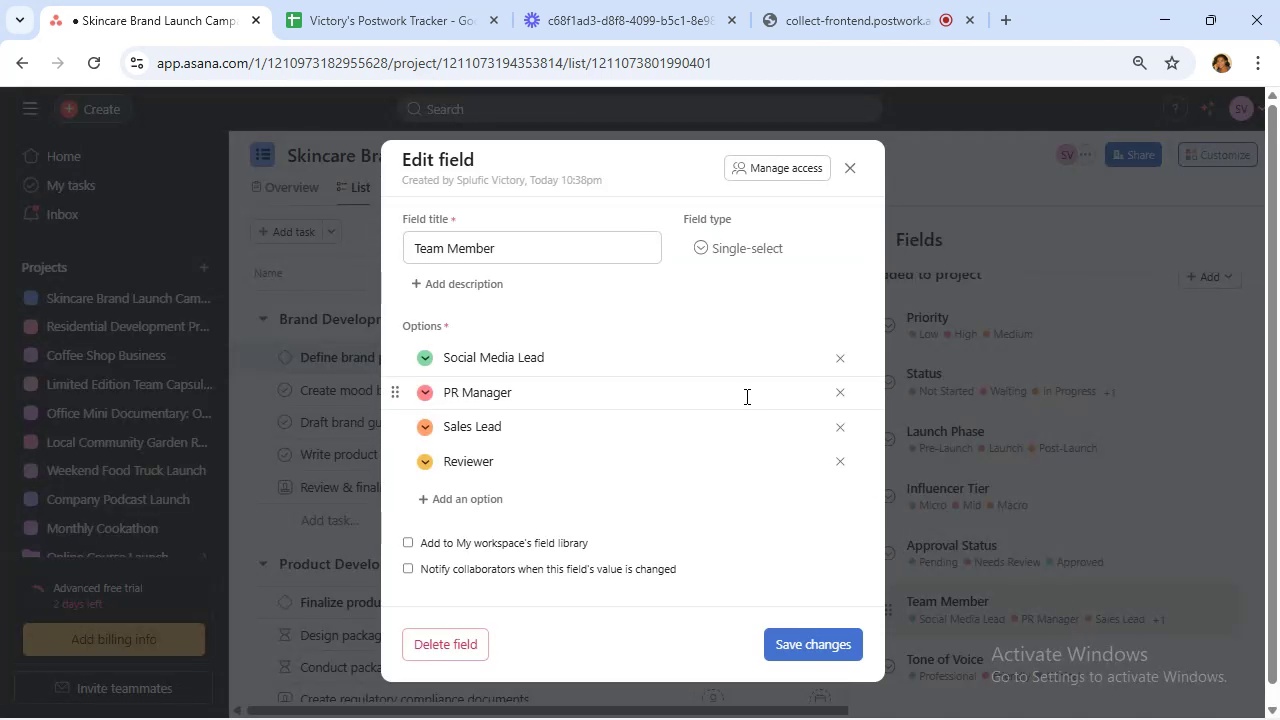 
wait(11.8)
 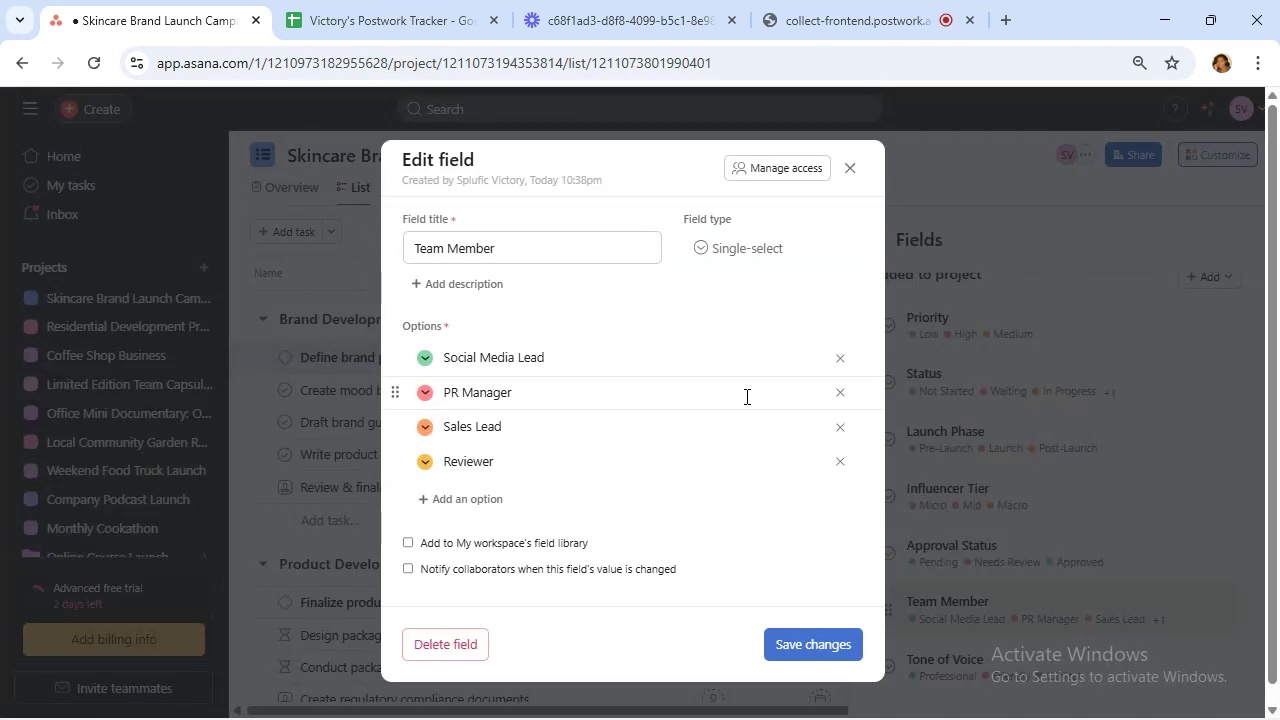 
left_click([494, 497])
 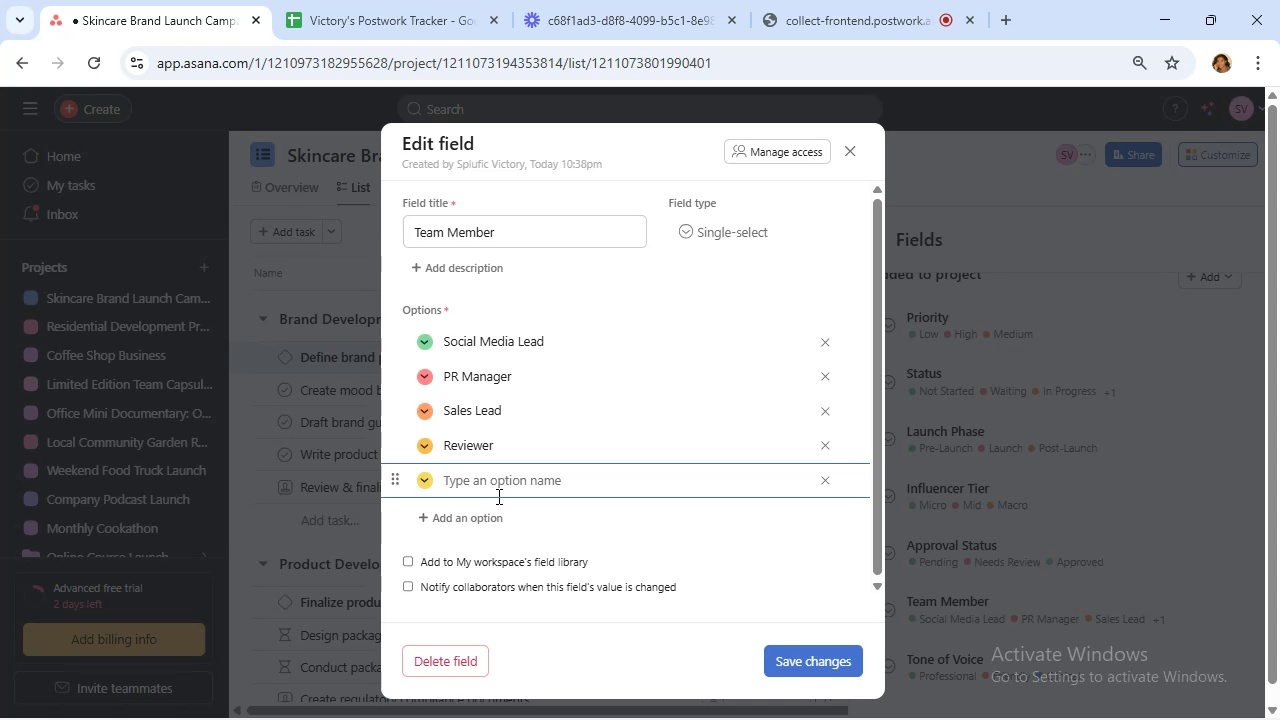 
wait(12.4)
 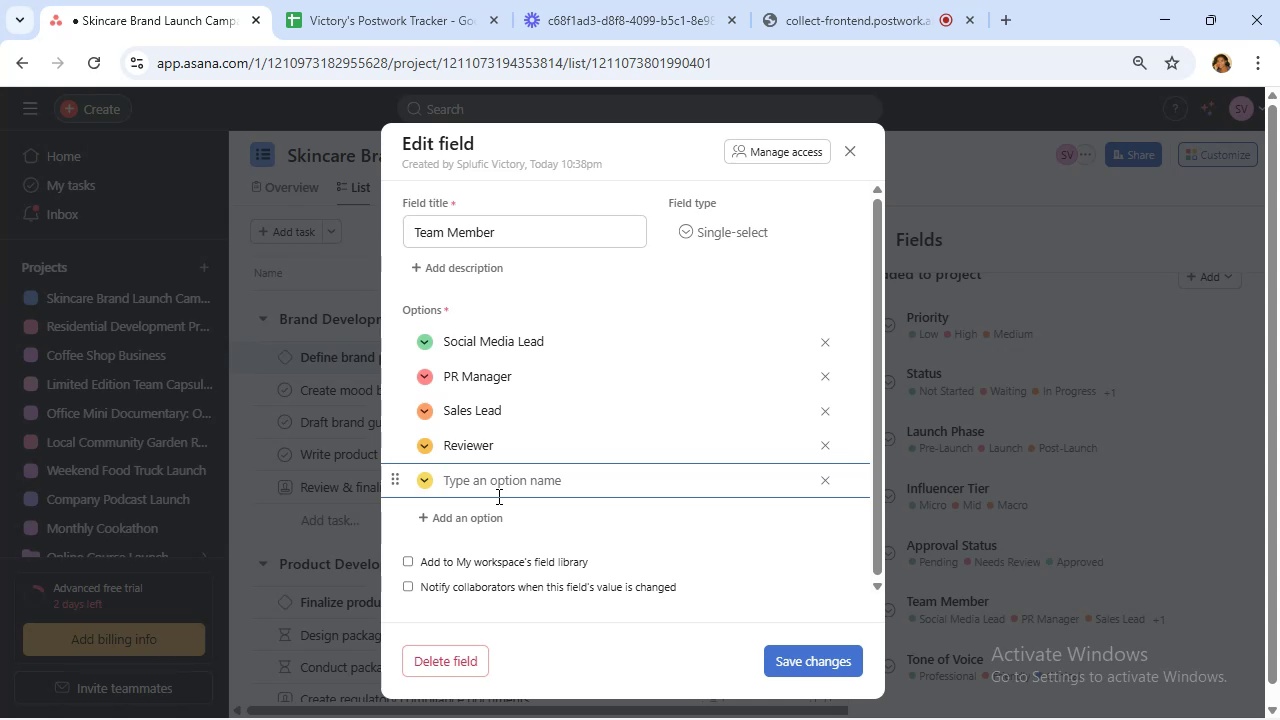 
type(Marketing )
 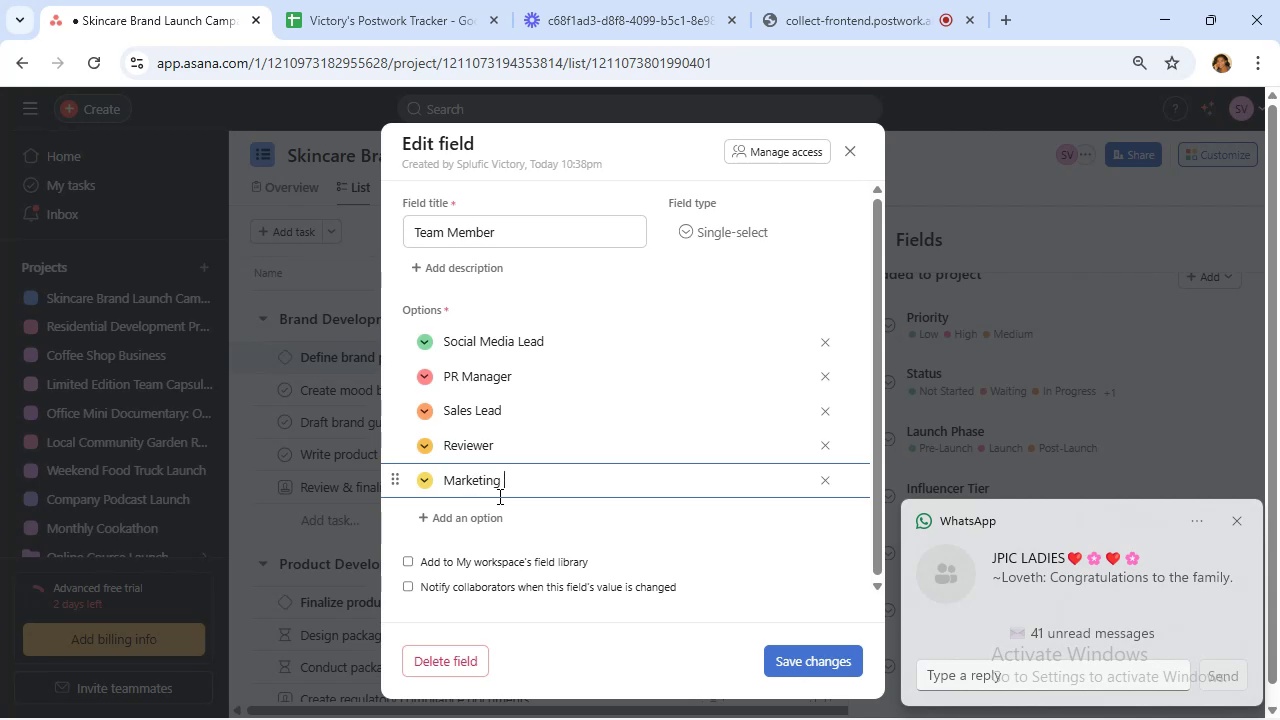 
type(lead)
 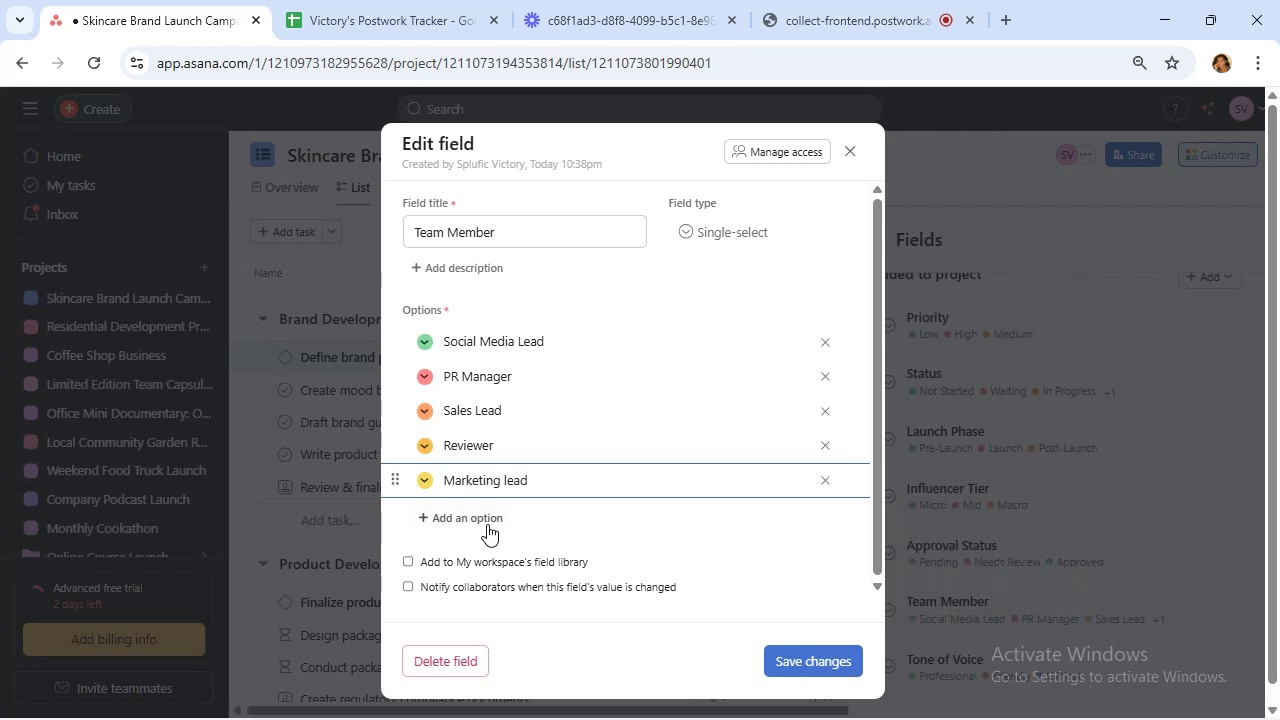 
left_click([482, 518])
 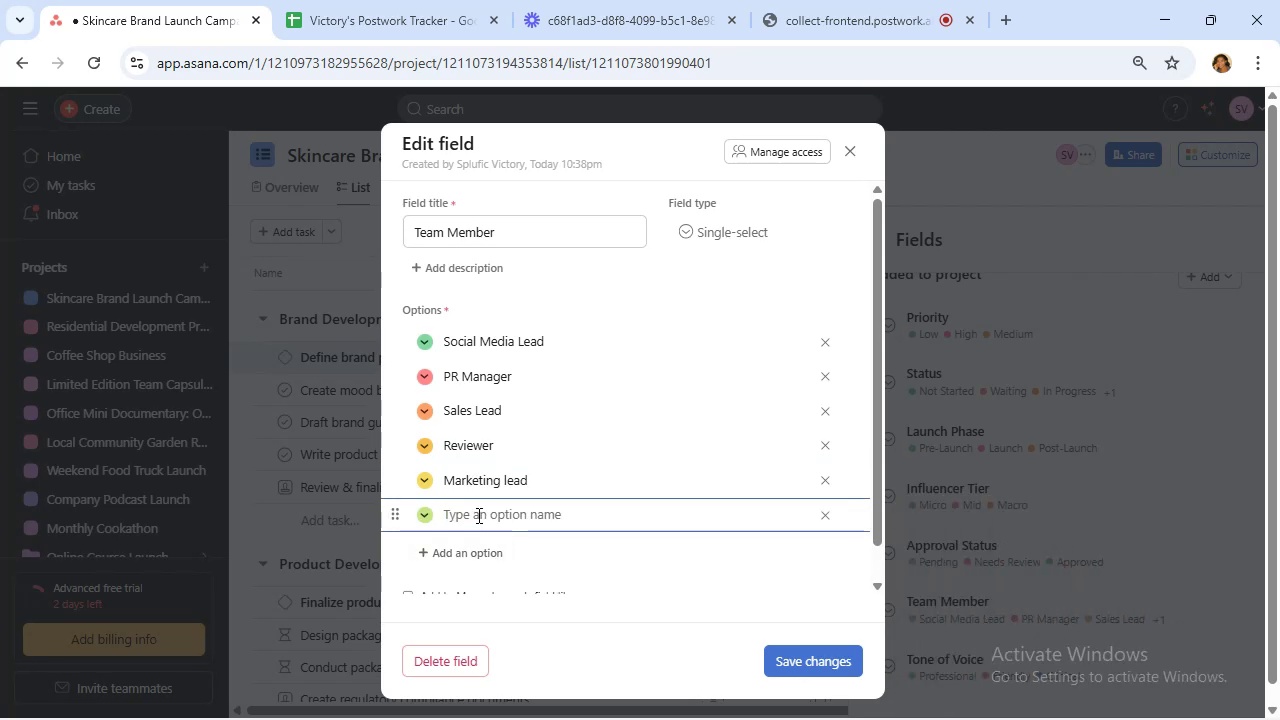 
type(Design Team)
 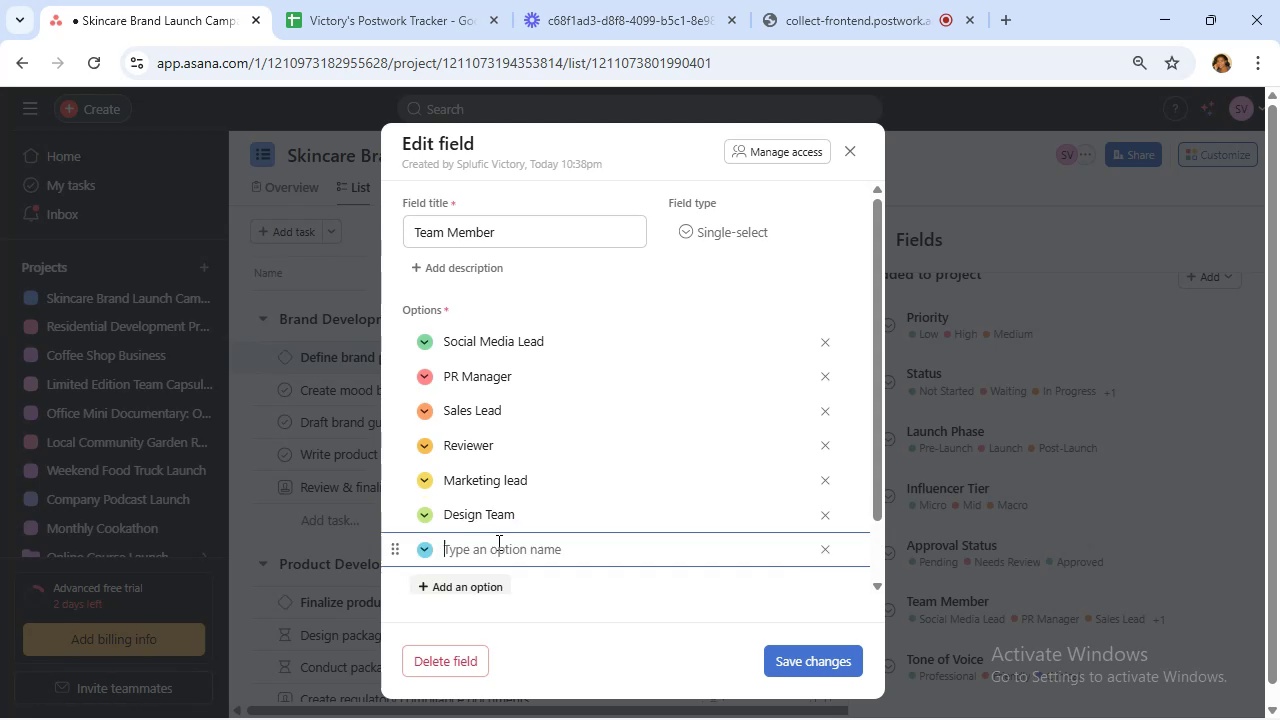 
scroll: coordinate [497, 511], scroll_direction: down, amount: 1.0
 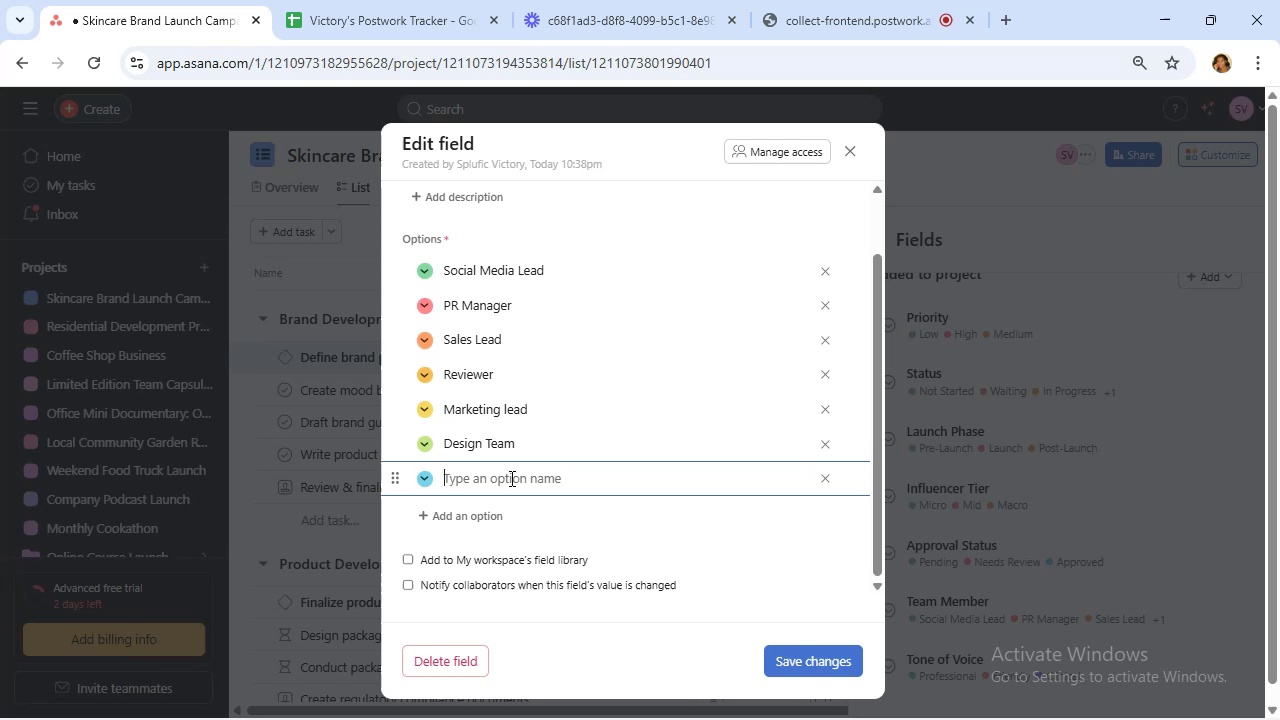 
wait(19.18)
 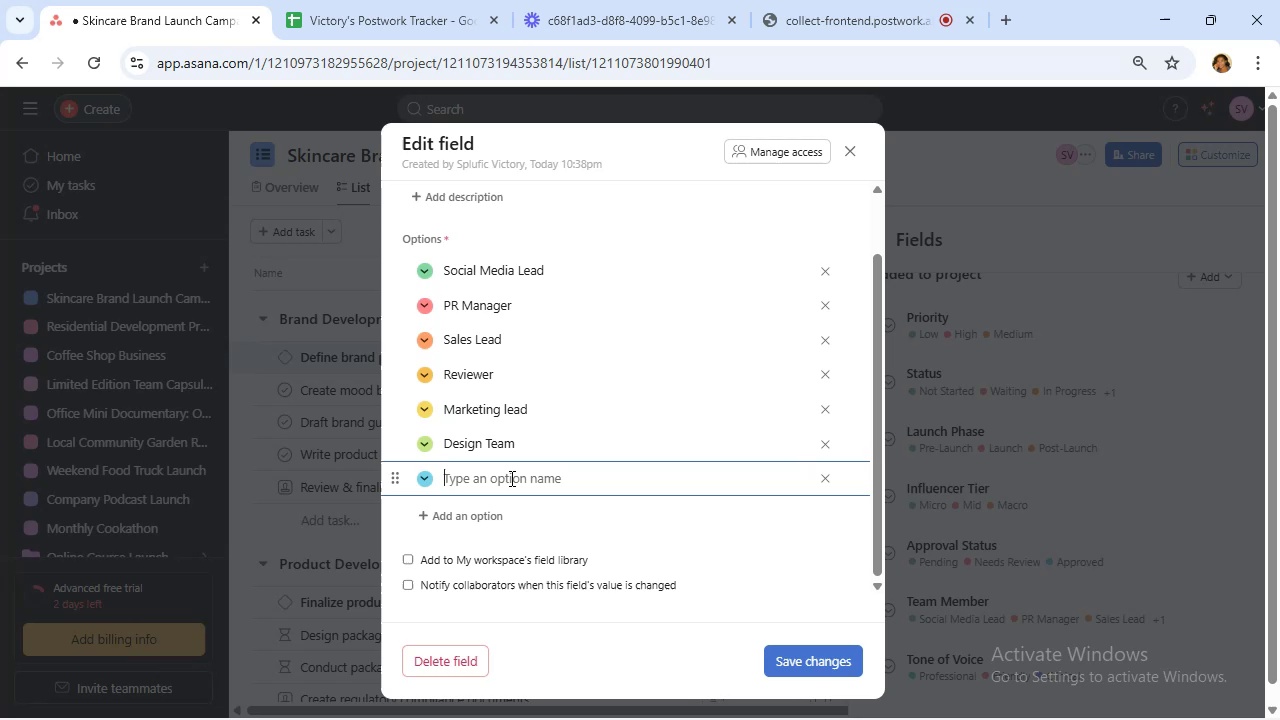 
type(Creative Director)
 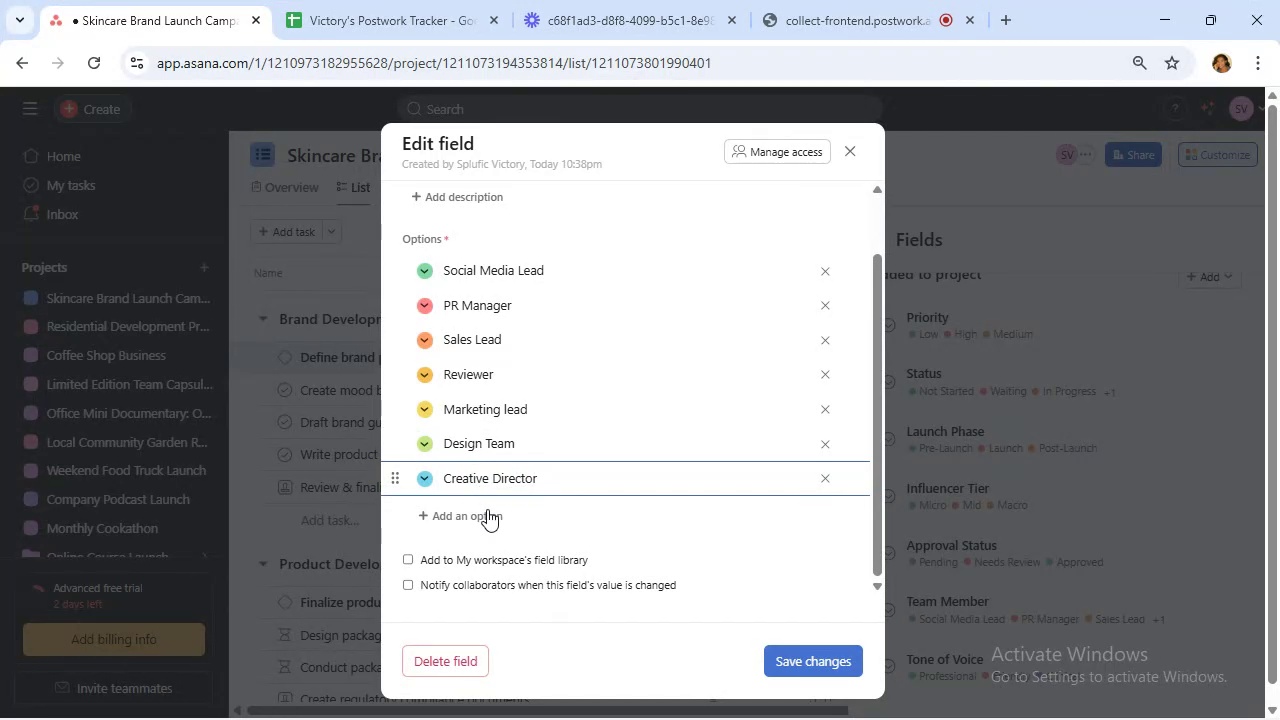 
left_click([496, 520])
 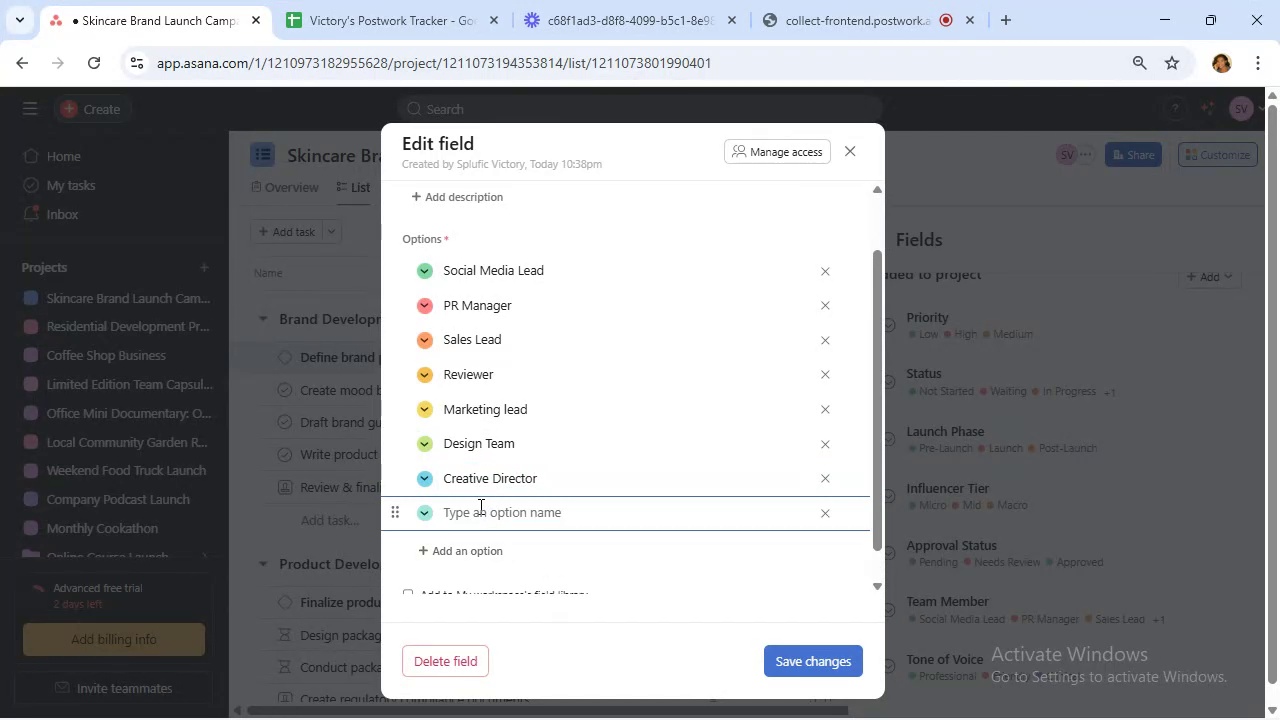 
wait(5.53)
 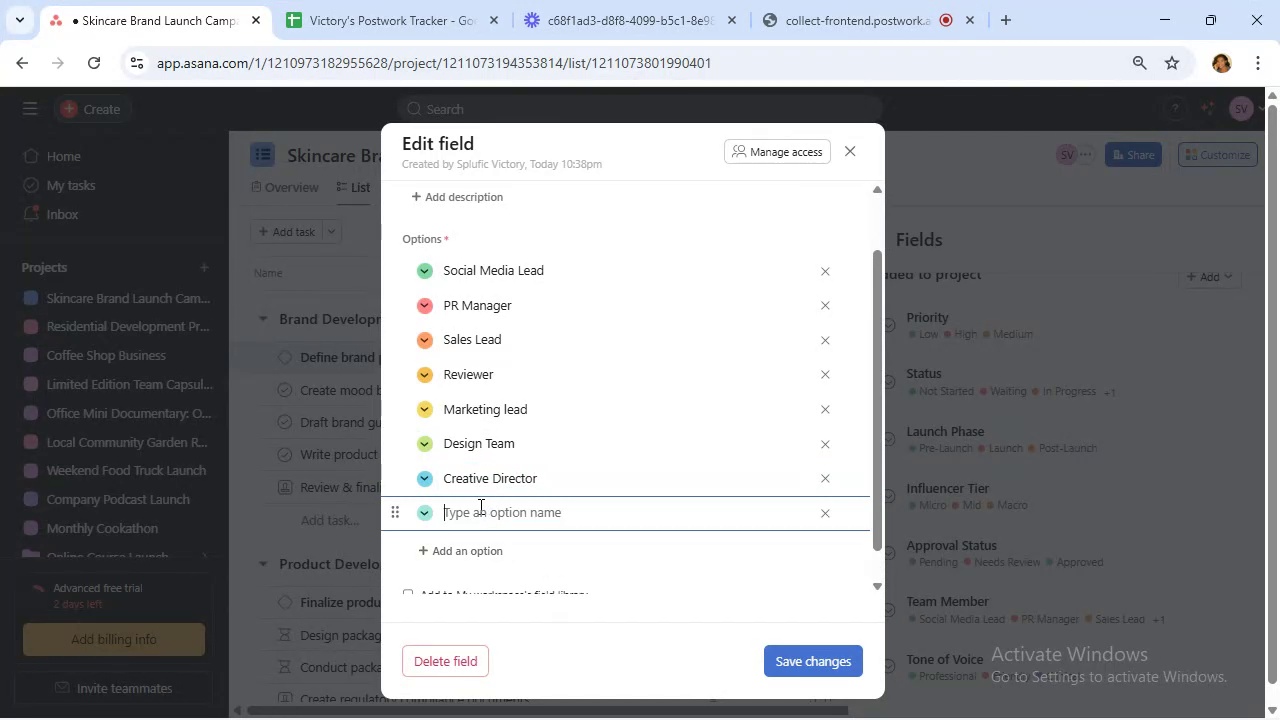 
type(Copywriter)
 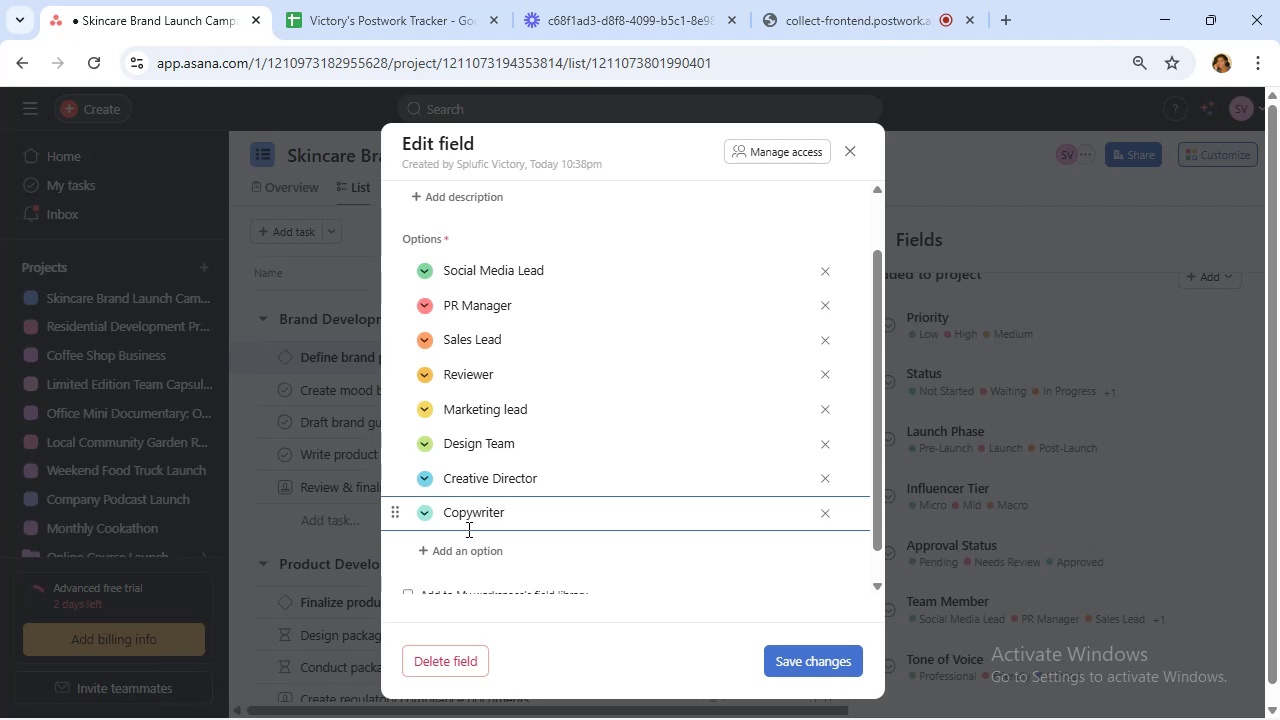 
left_click([468, 554])
 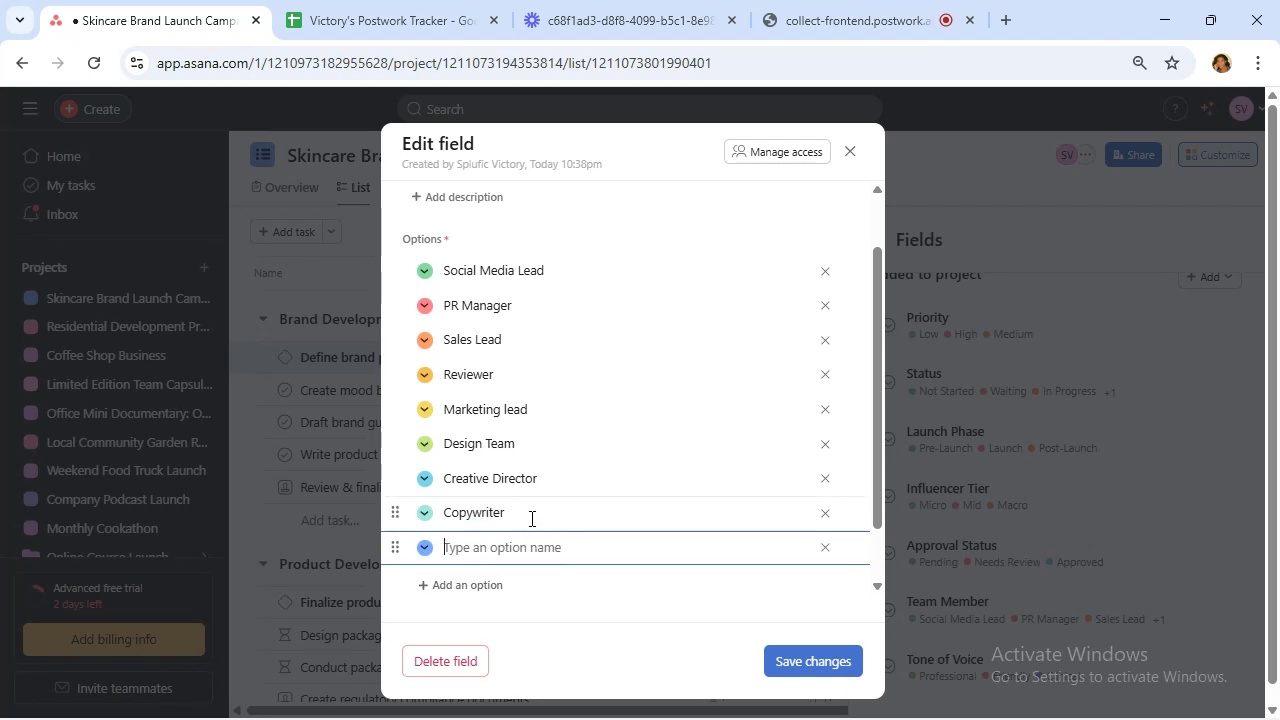 
scroll: coordinate [537, 493], scroll_direction: down, amount: 1.0
 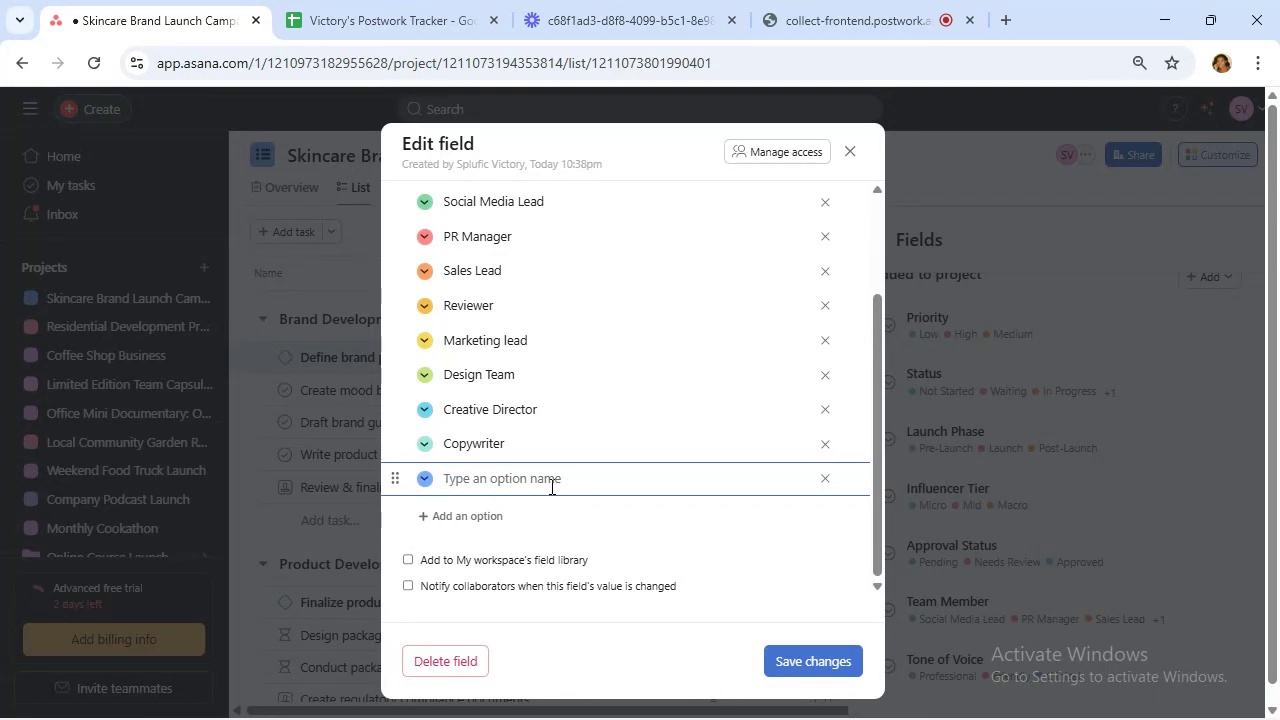 
wait(32.04)
 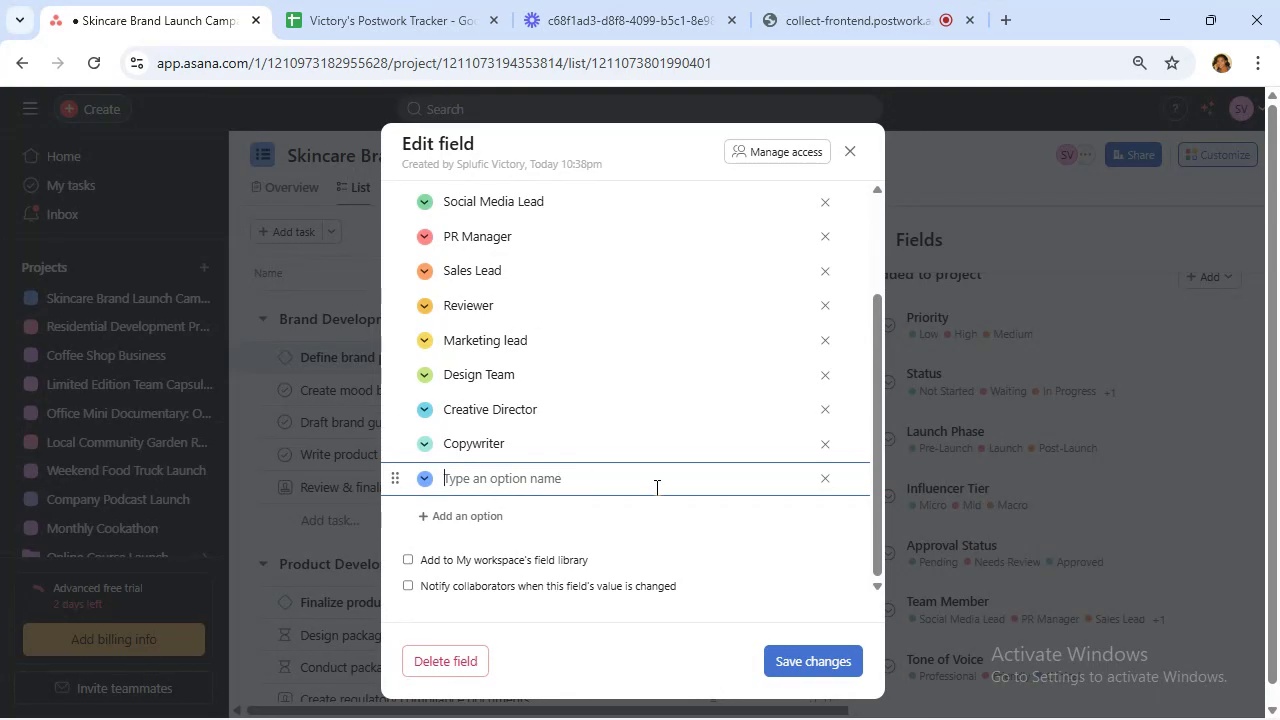 
type(R&D Team)
 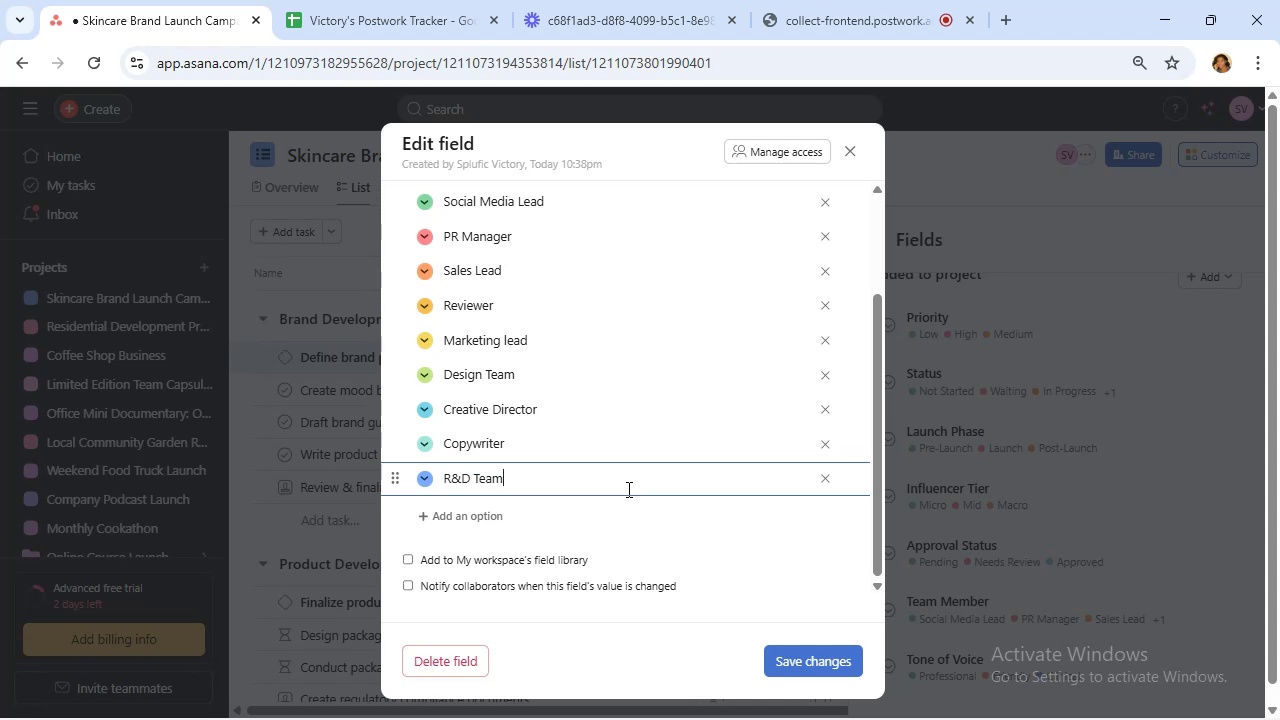 
type(Packaging Designer)
 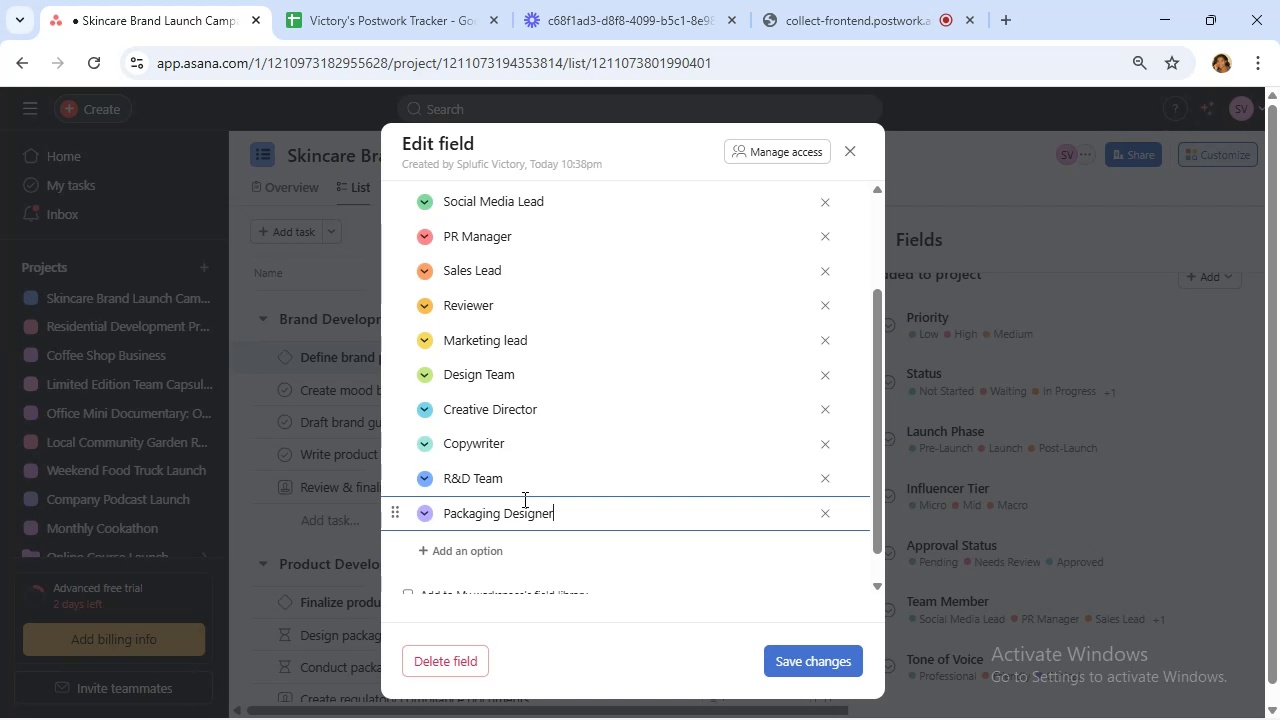 
scroll: coordinate [639, 516], scroll_direction: down, amount: 2.0
 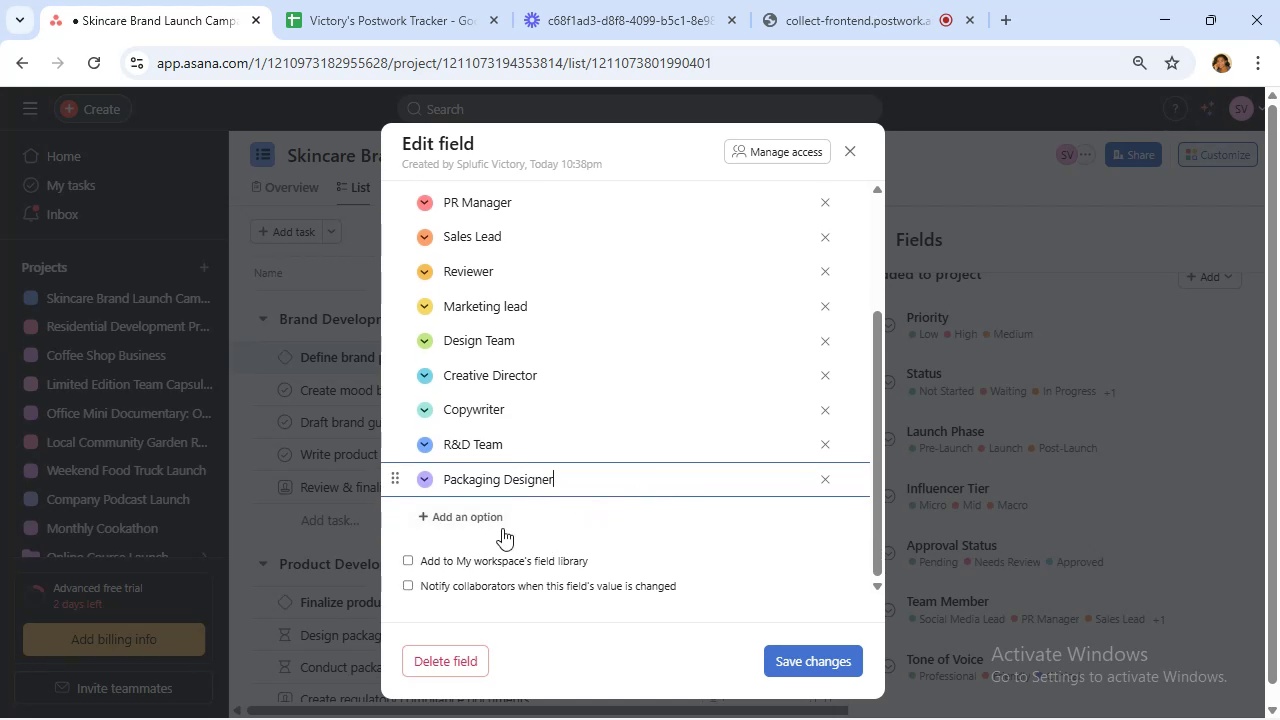 
left_click([472, 518])
 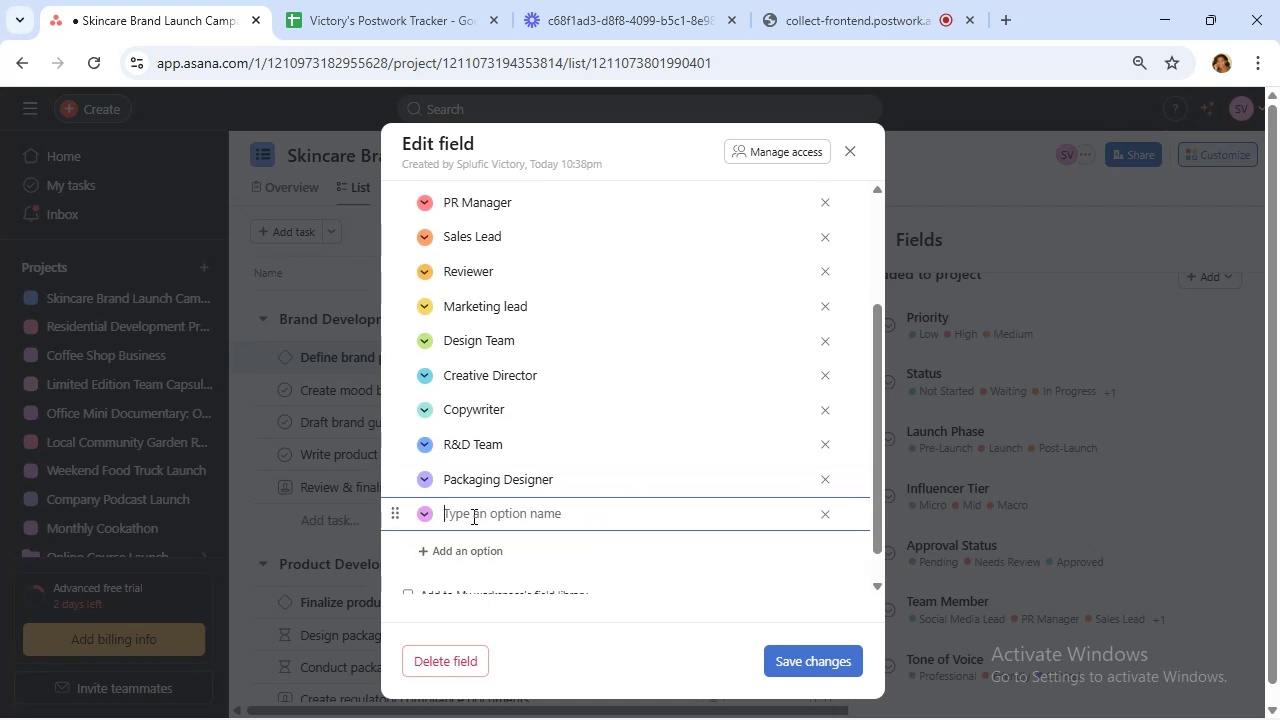 
type(Sustainability Officer)
 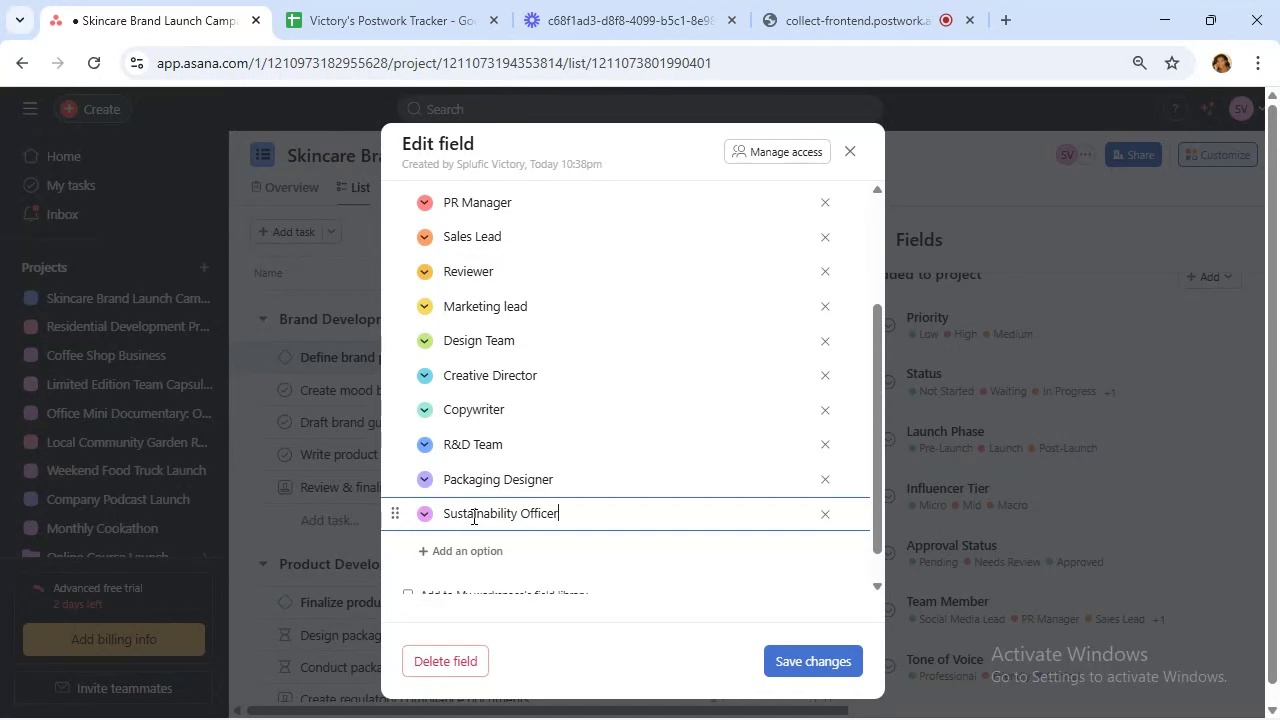 
wait(7.14)
 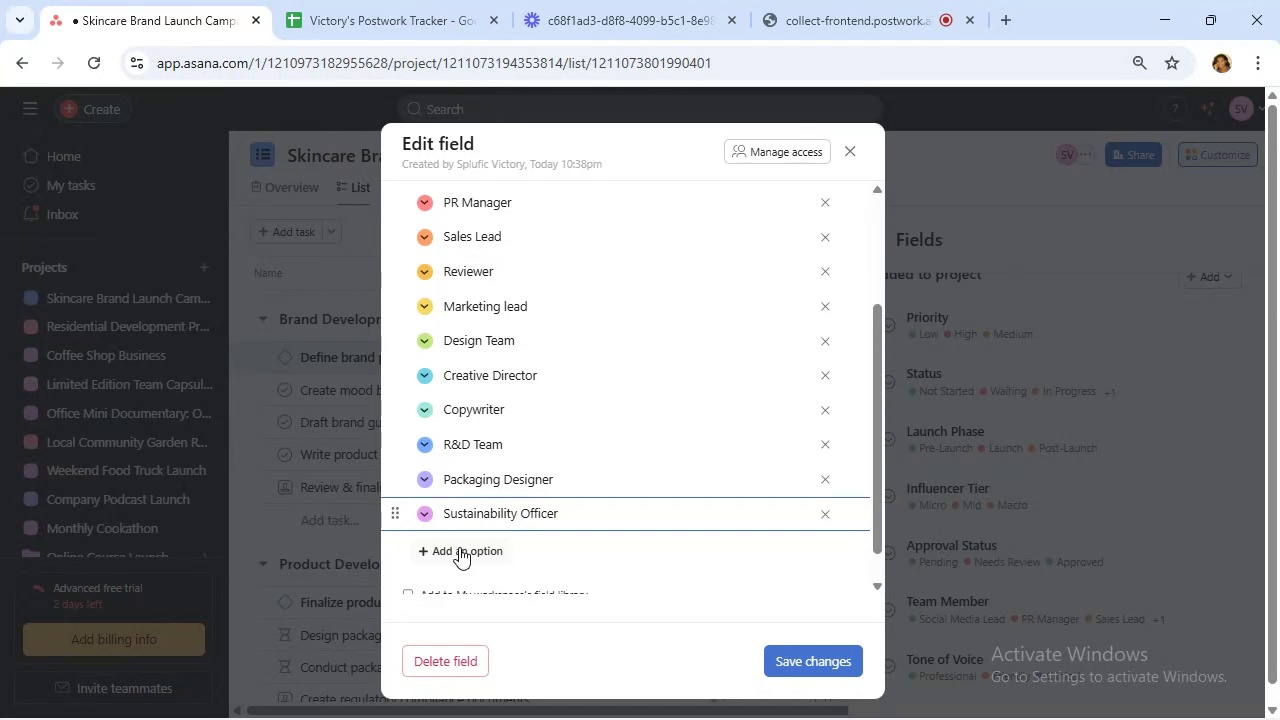 
type(Regulatory Officer)
 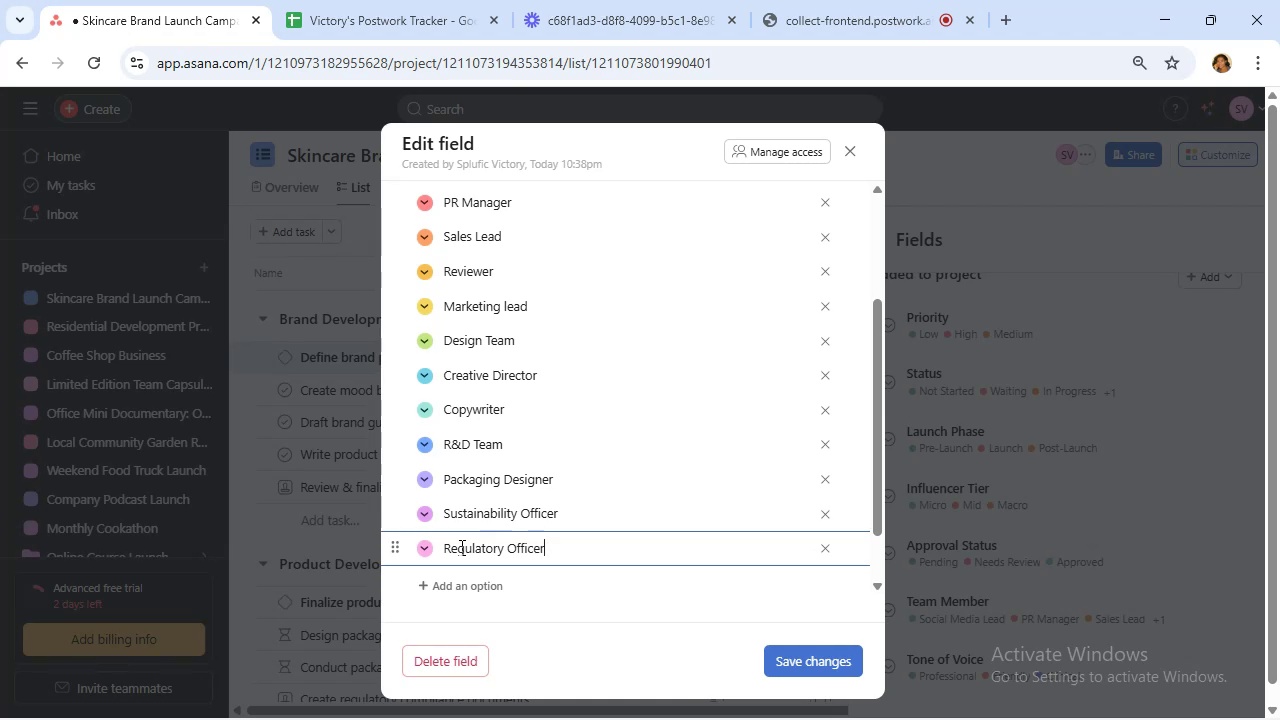 
wait(16.85)
 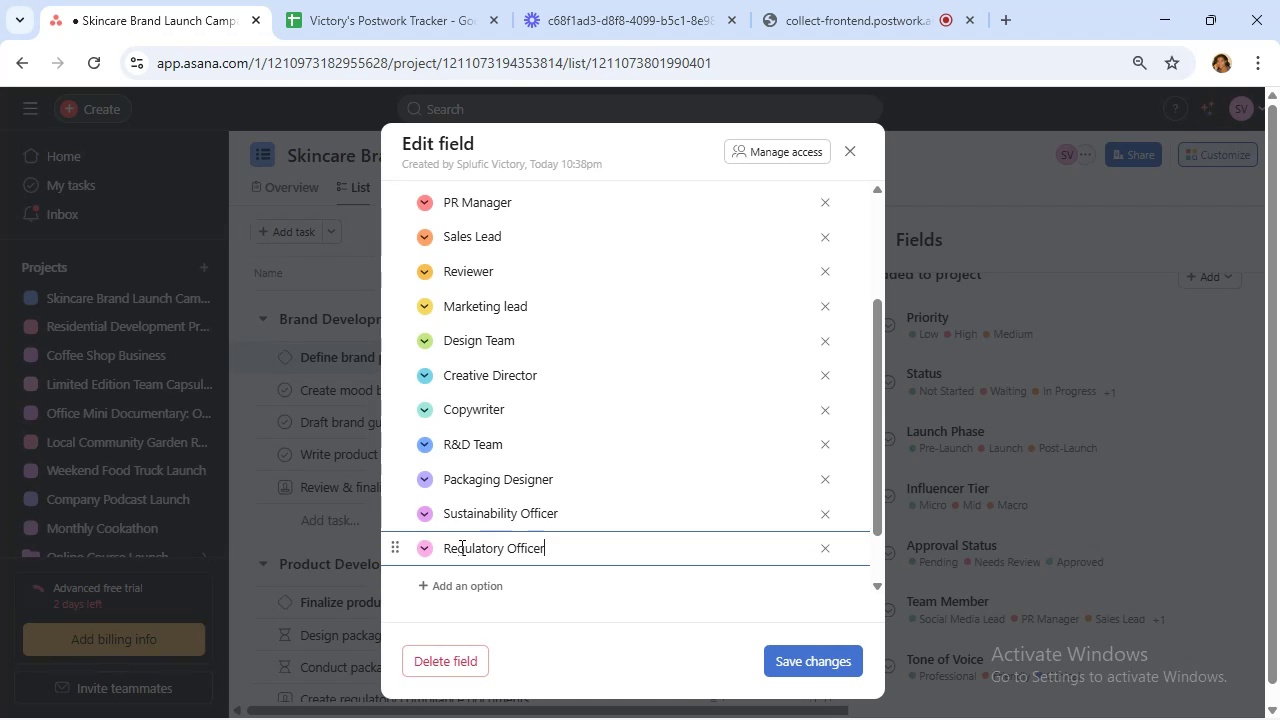 
left_click([466, 584])
 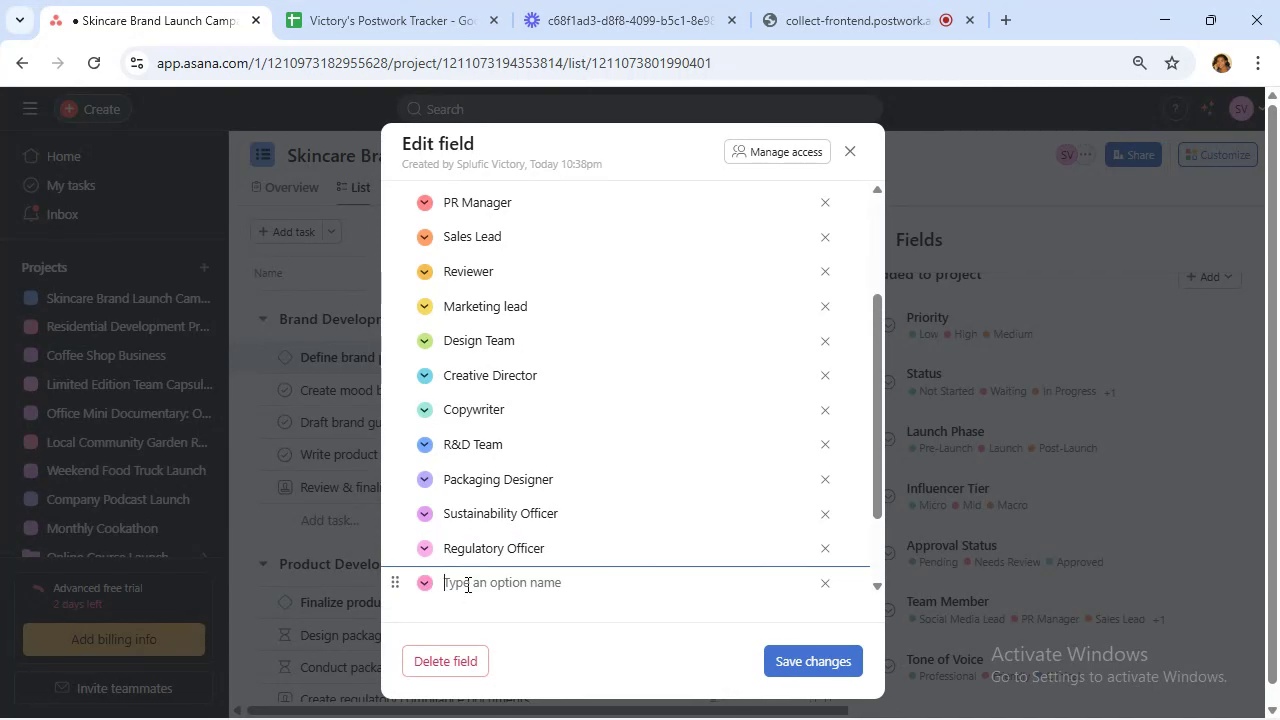 
type(Marketing Director)
 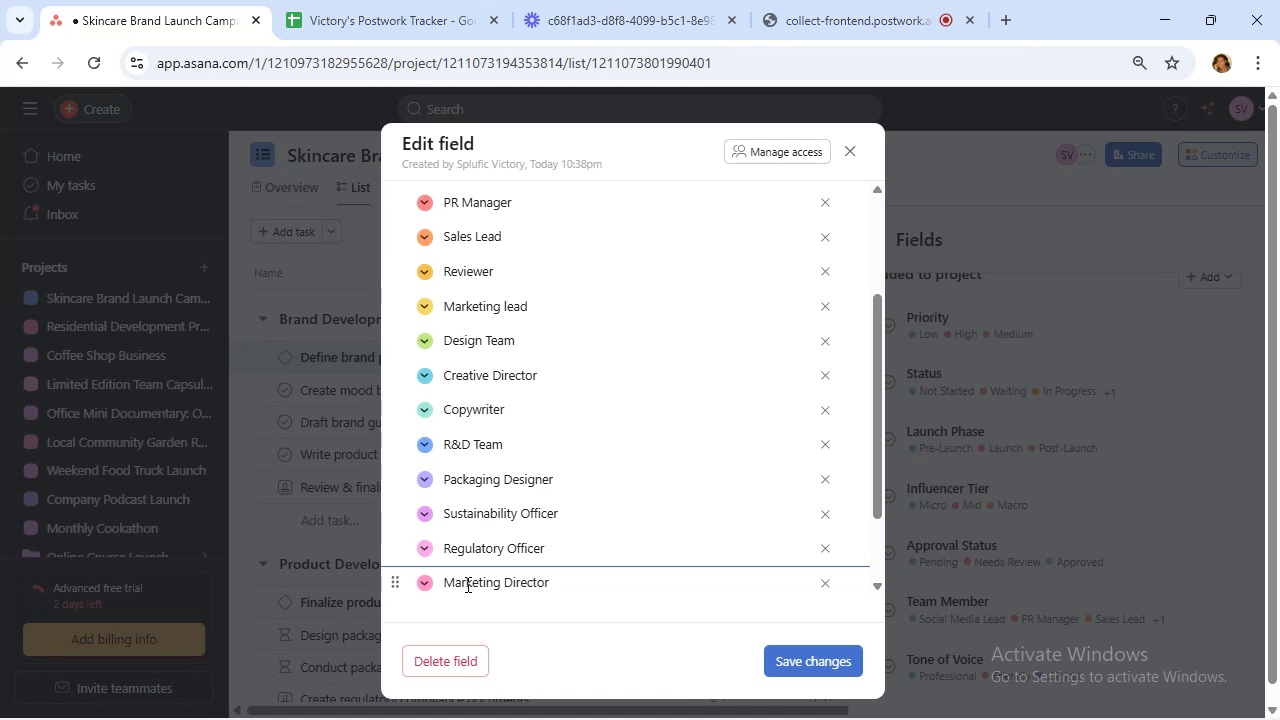 
wait(11.09)
 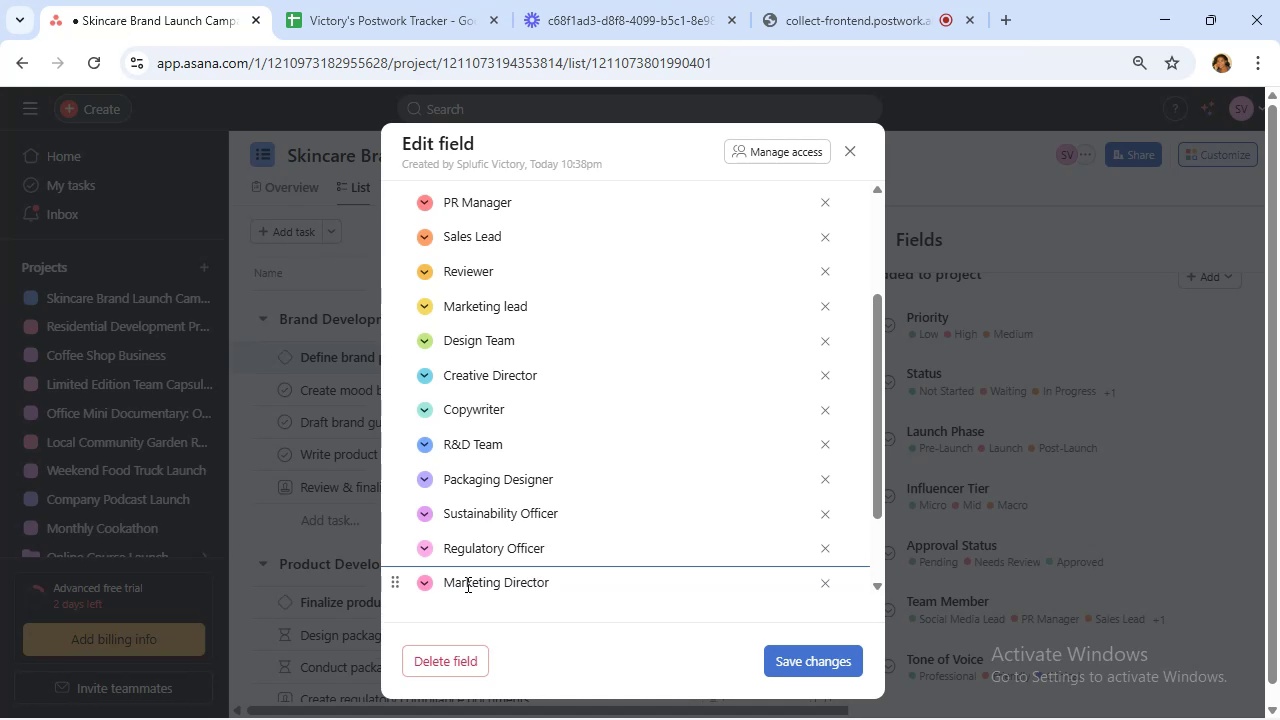 
scroll: coordinate [573, 433], scroll_direction: up, amount: 7.0
 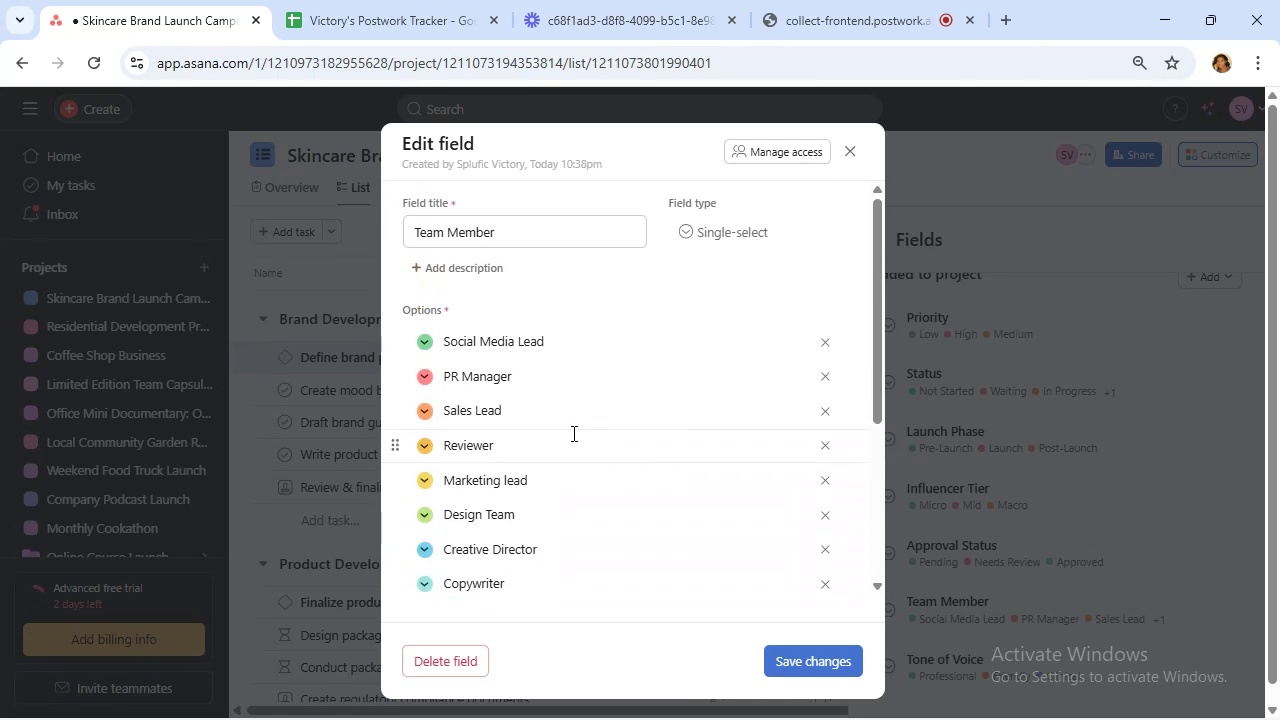 
scroll: coordinate [572, 435], scroll_direction: down, amount: 3.0
 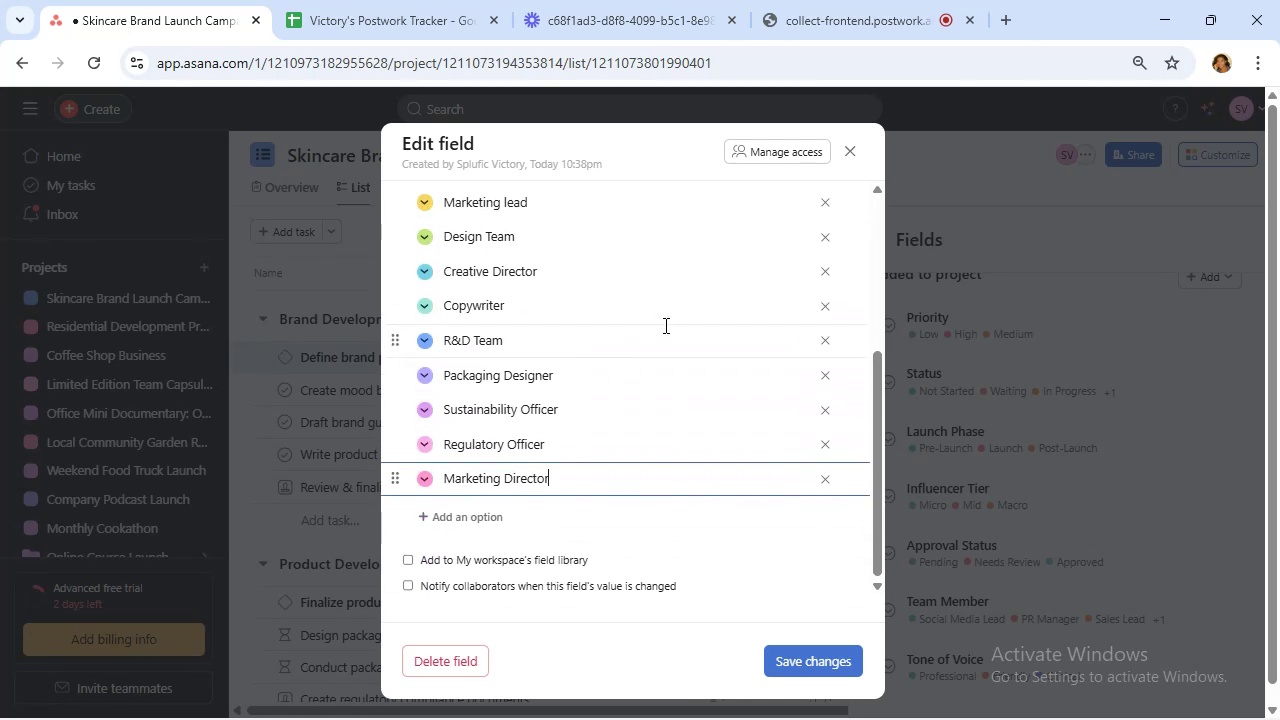 
scroll: coordinate [660, 322], scroll_direction: up, amount: 4.0
 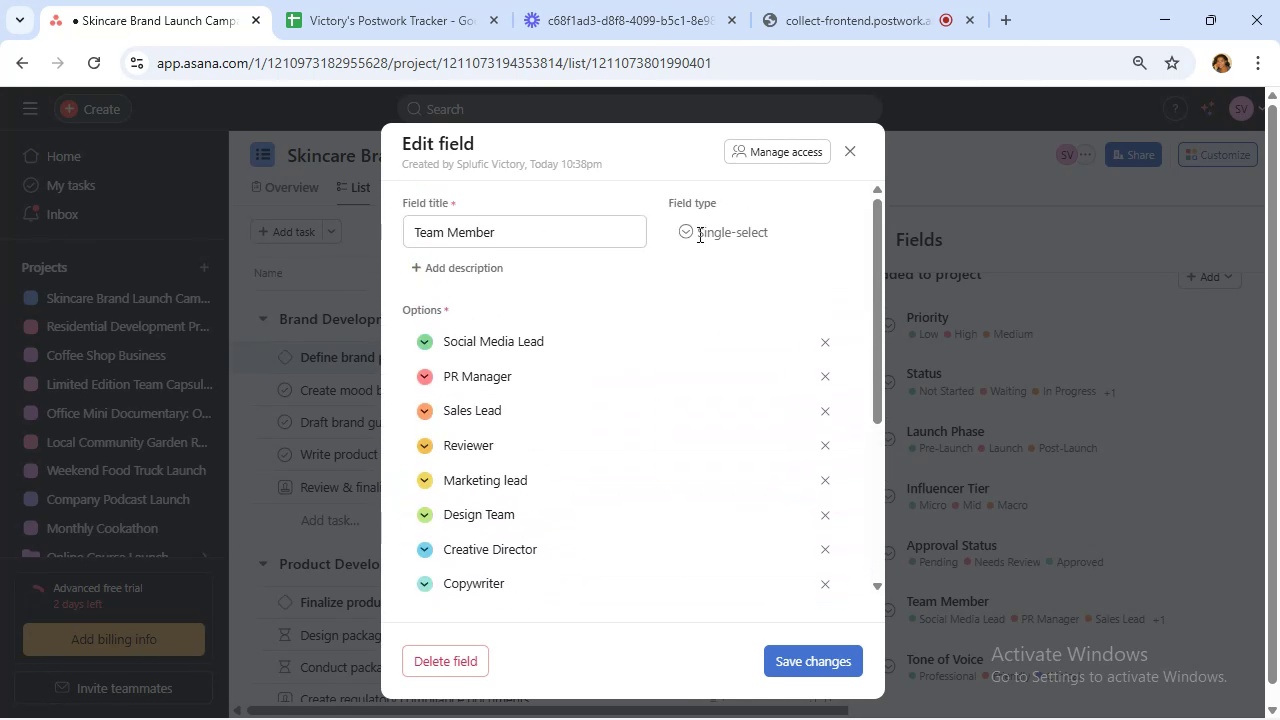 
double_click([681, 226])
 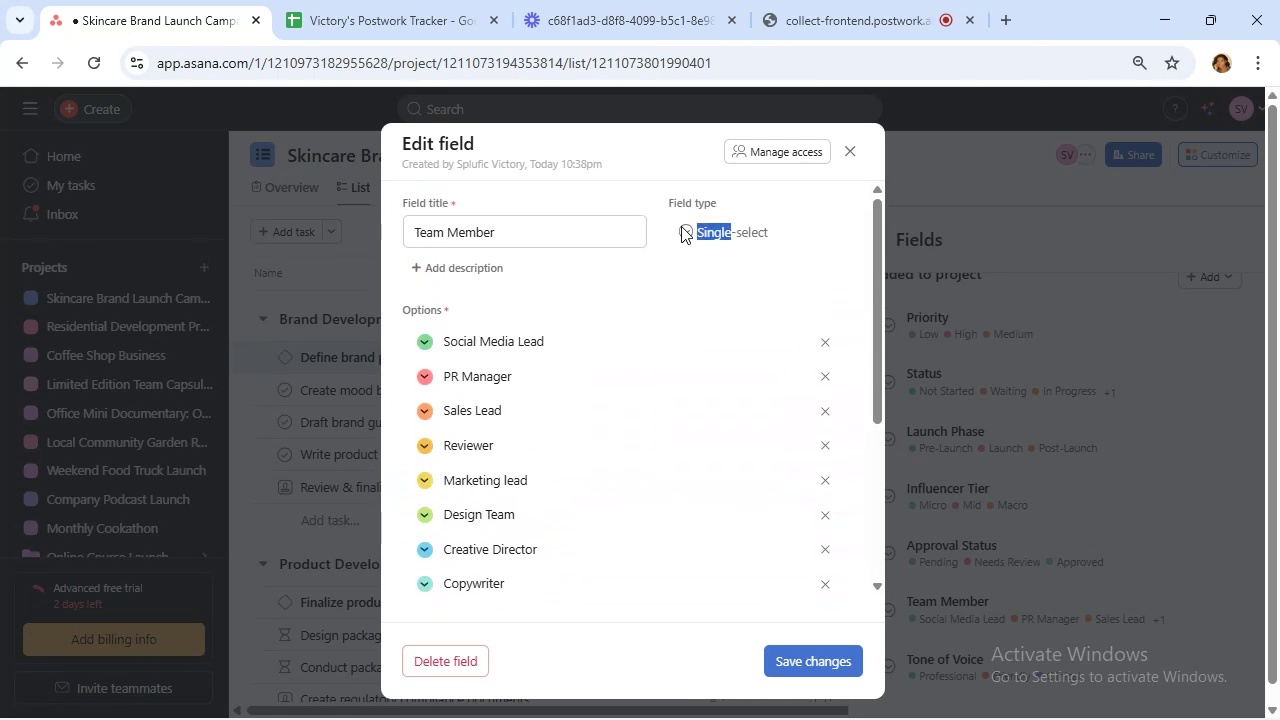 
triple_click([681, 226])
 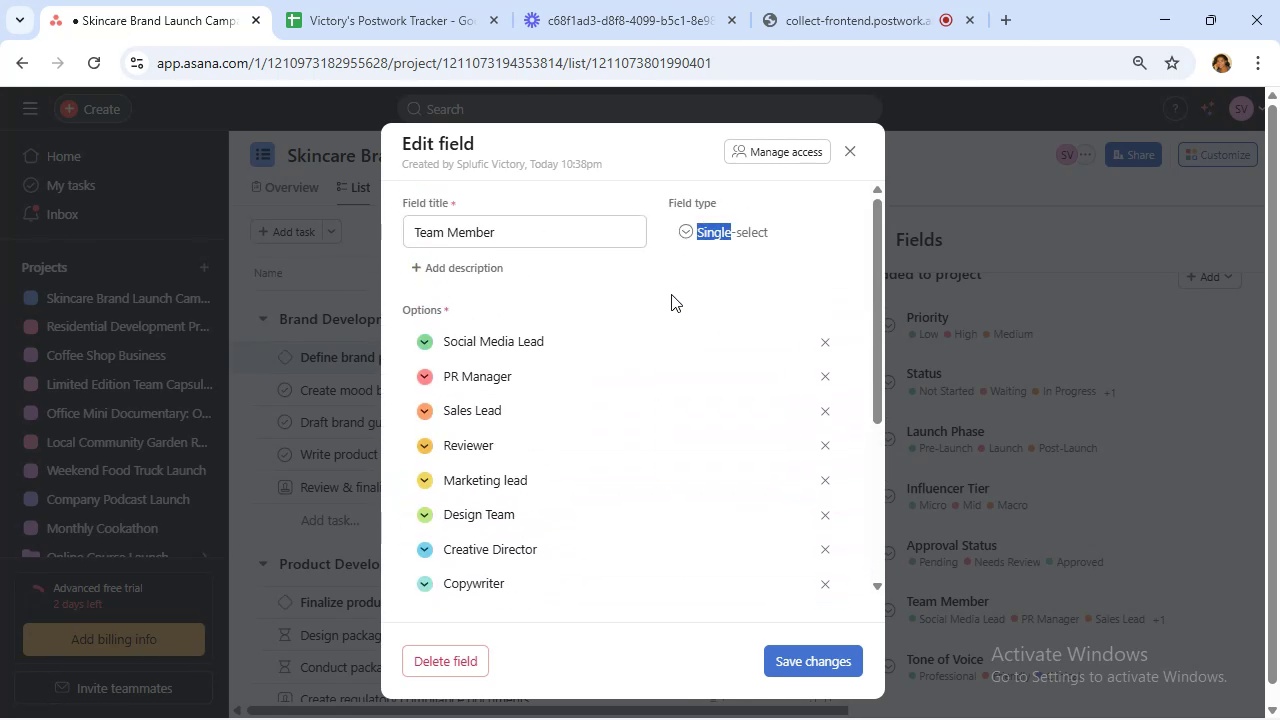 
scroll: coordinate [662, 313], scroll_direction: down, amount: 5.0
 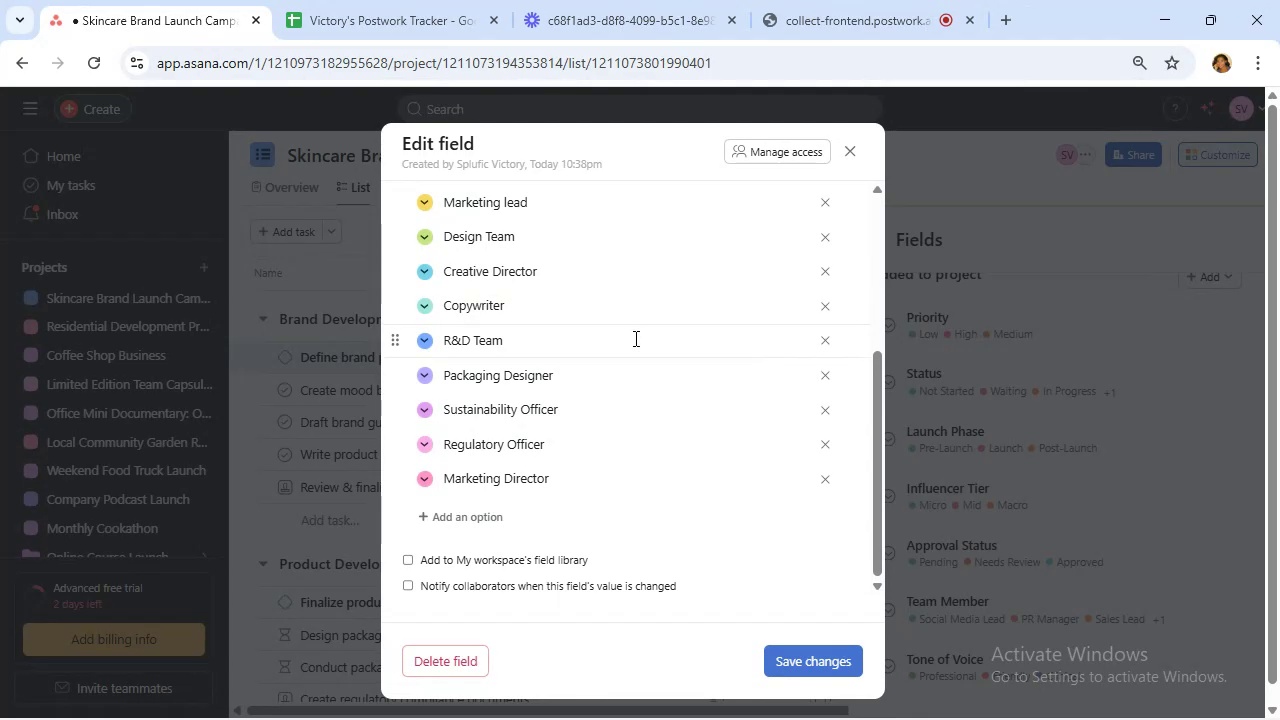 
wait(5.3)
 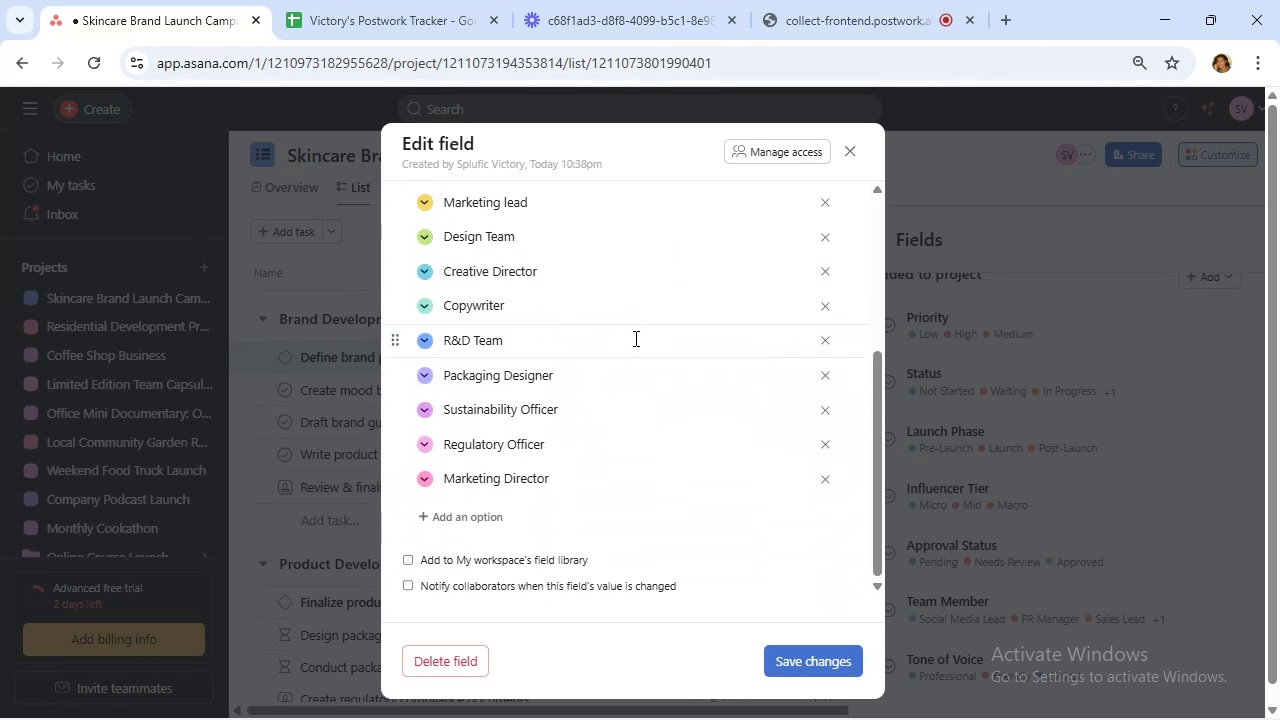 
scroll: coordinate [634, 338], scroll_direction: up, amount: 3.0
 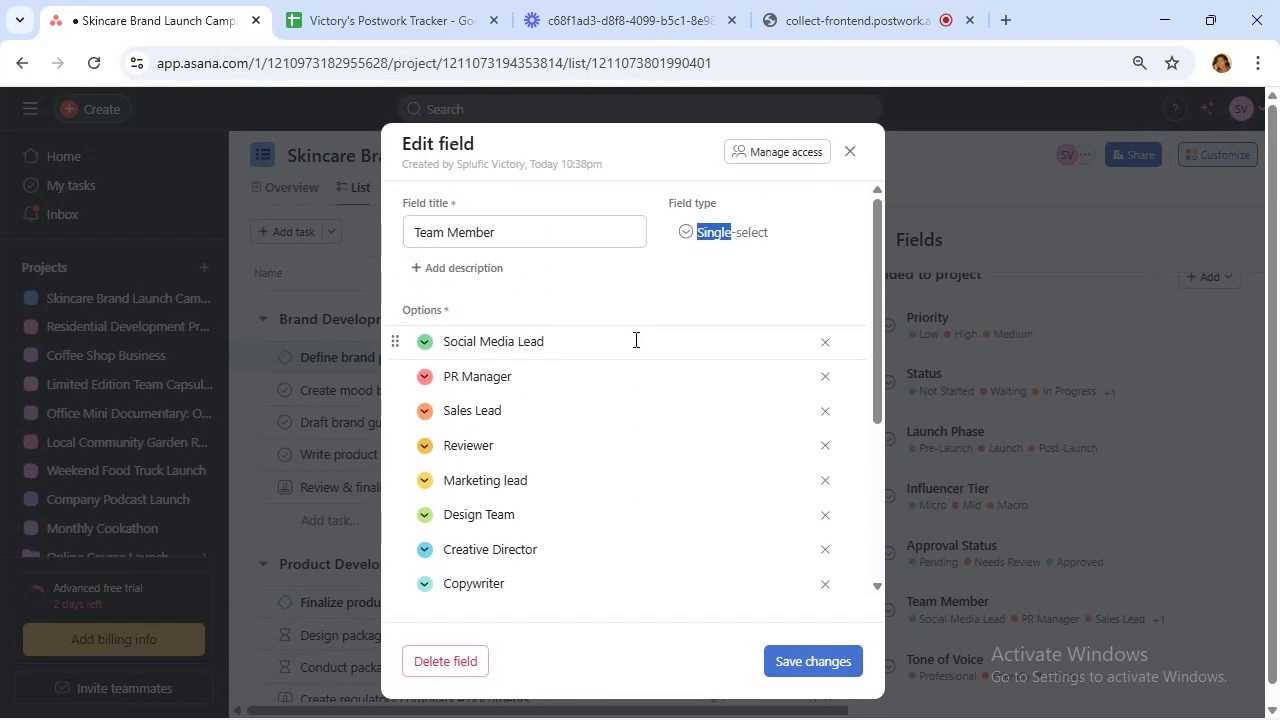 
scroll: coordinate [644, 352], scroll_direction: down, amount: 4.0
 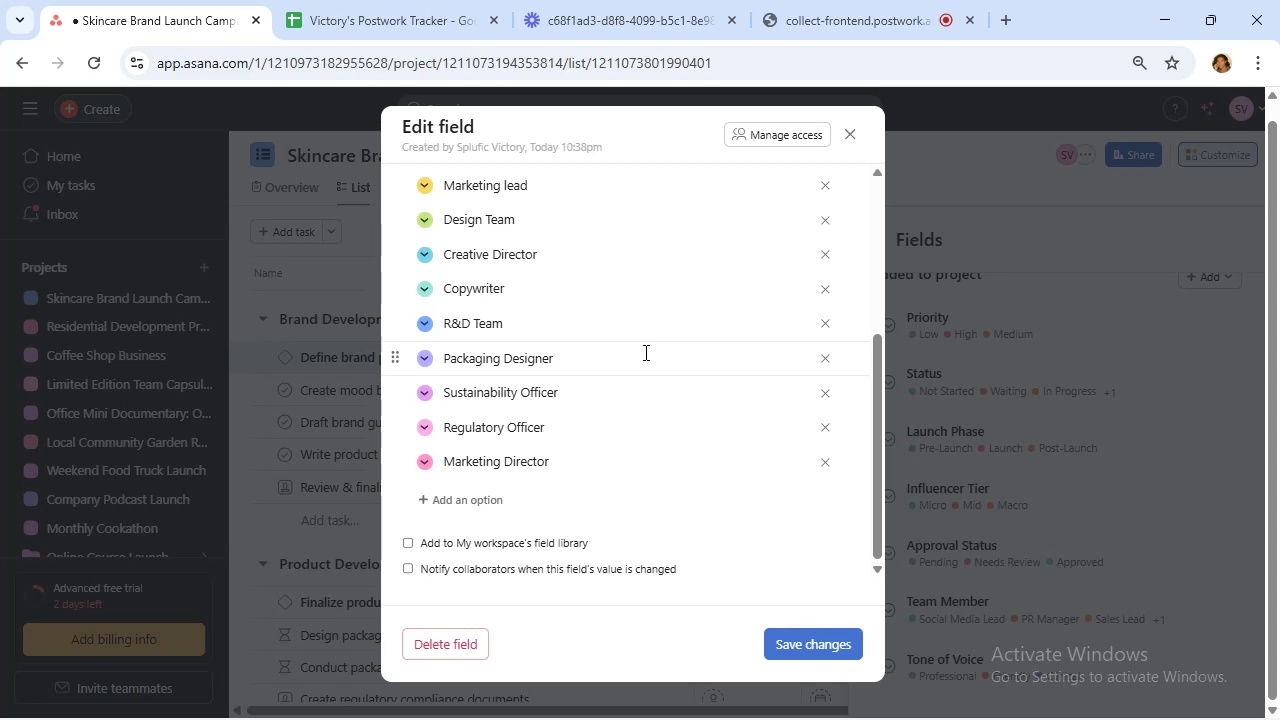 
wait(5.43)
 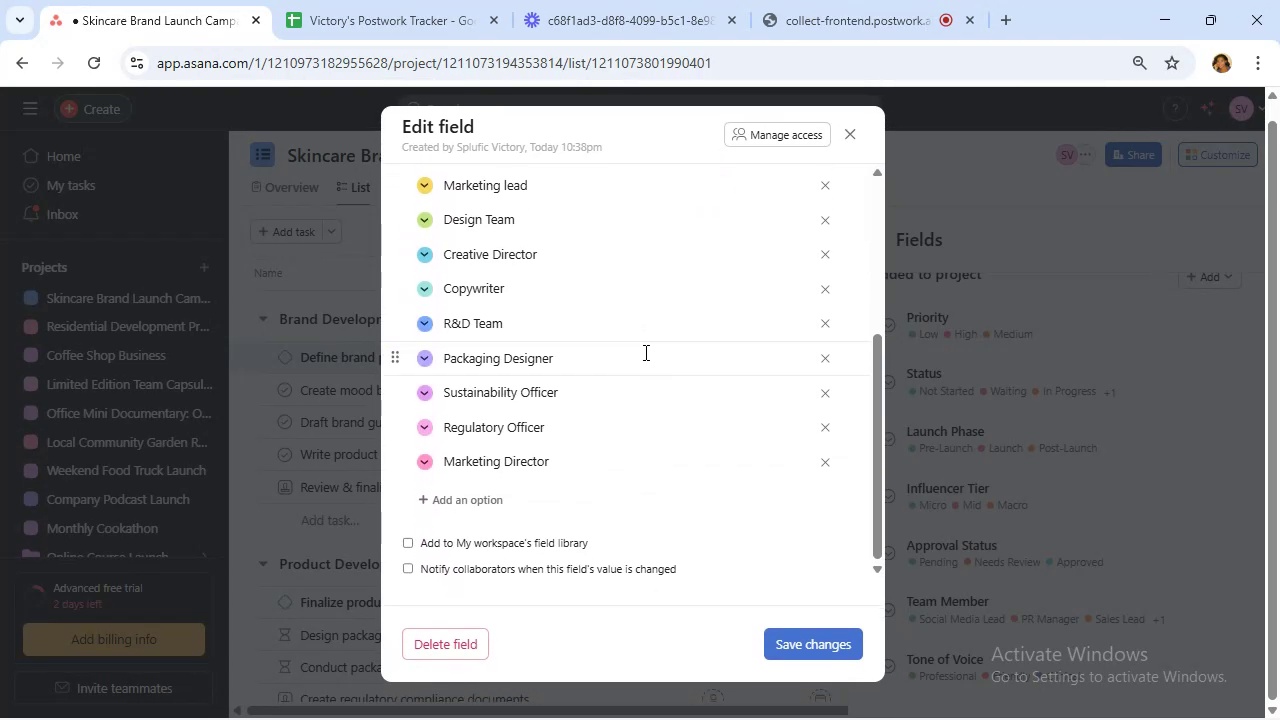 
left_click([478, 494])
 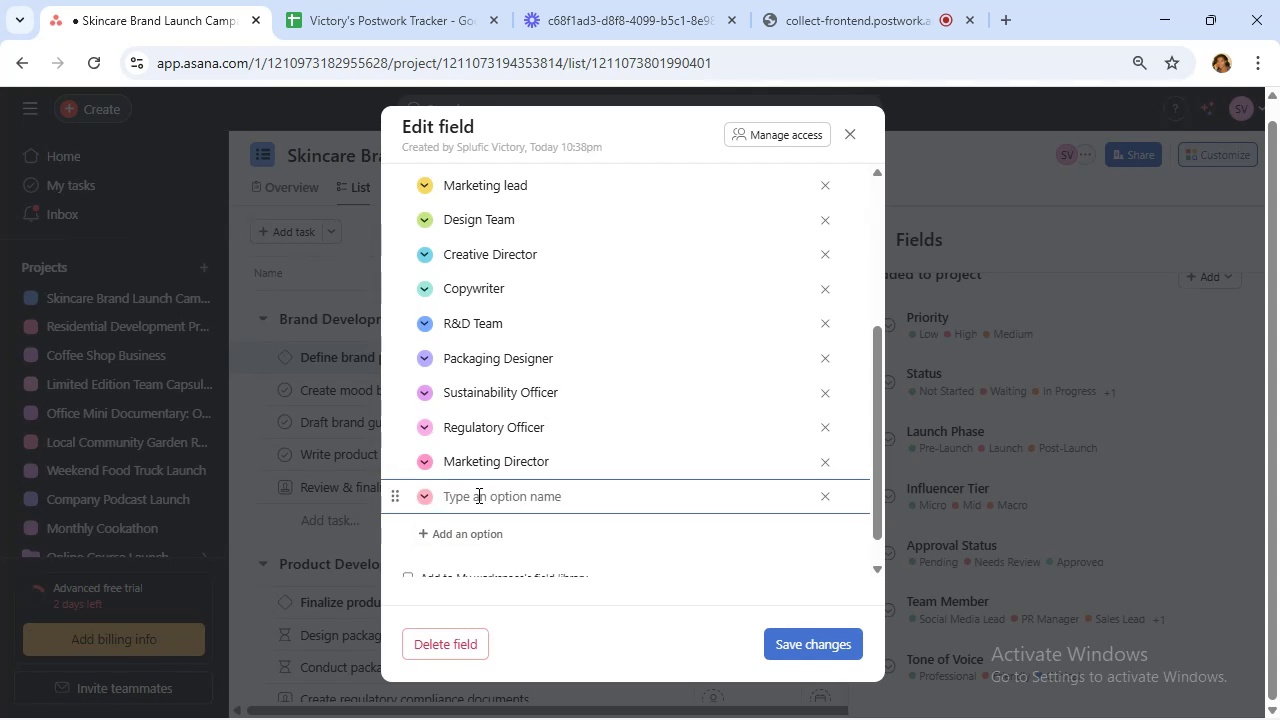 
type(Virtual Assistant)
 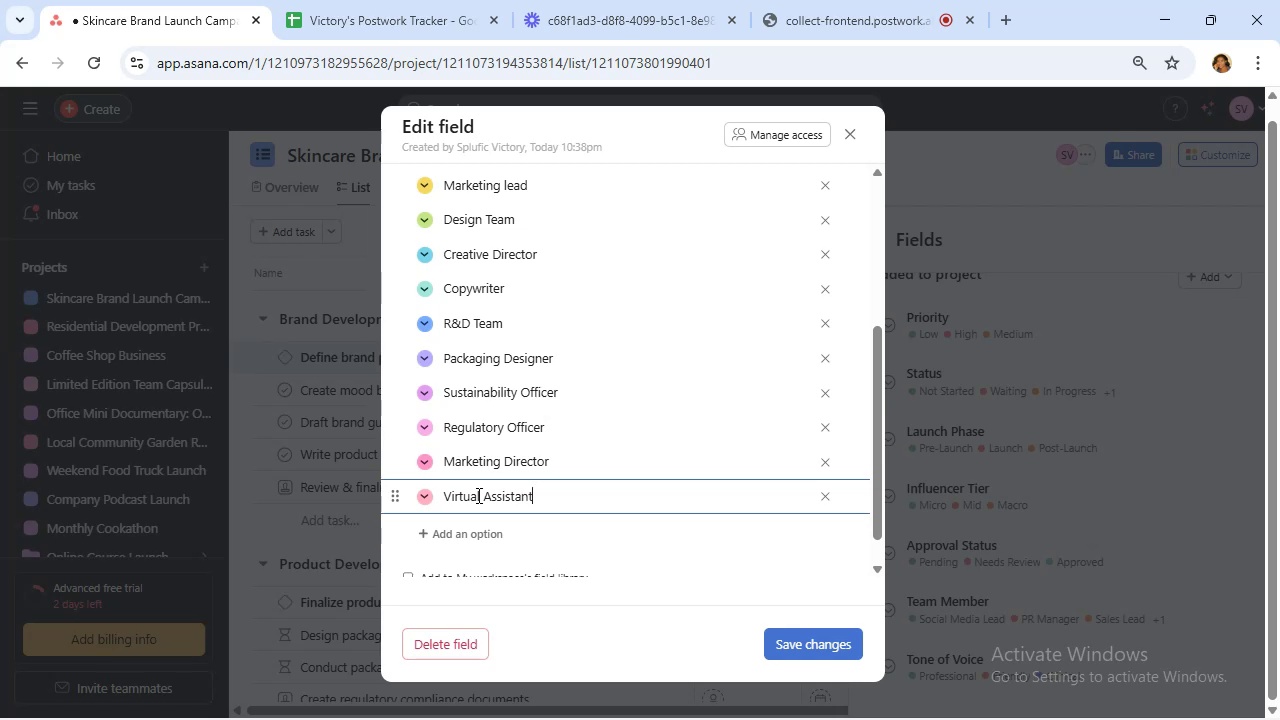 
wait(8.04)
 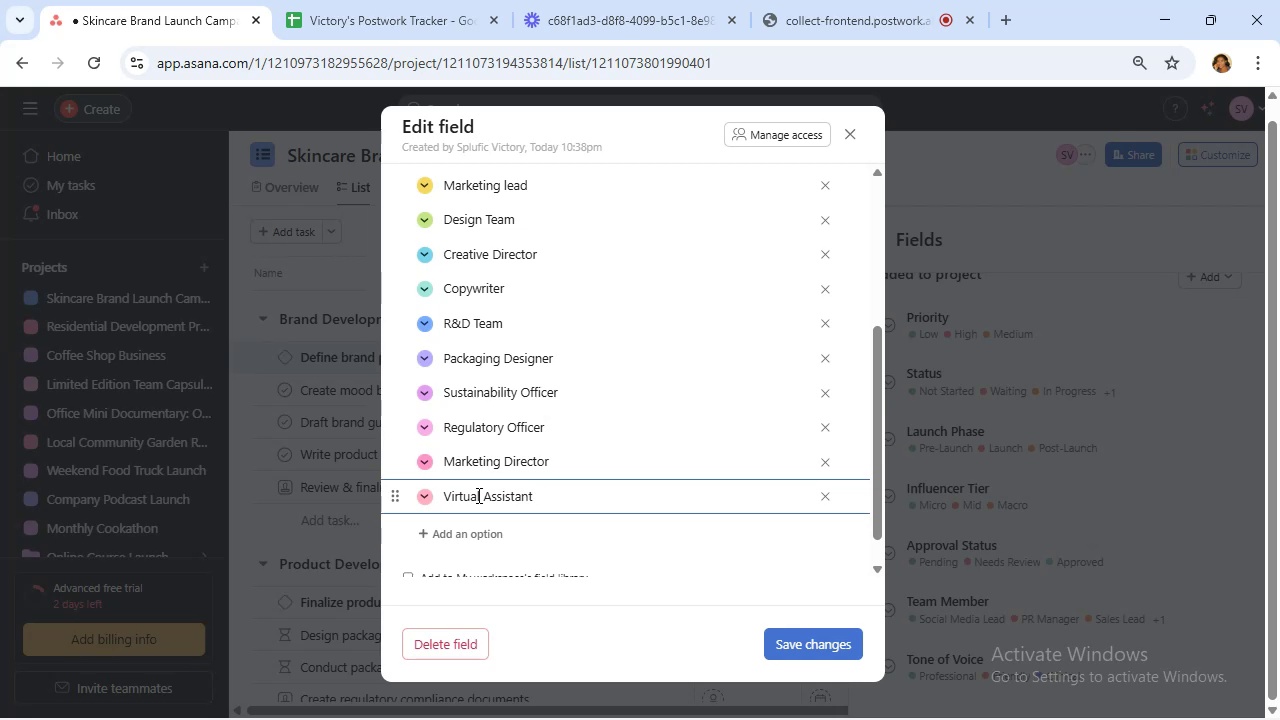 
type(Events Manager)
 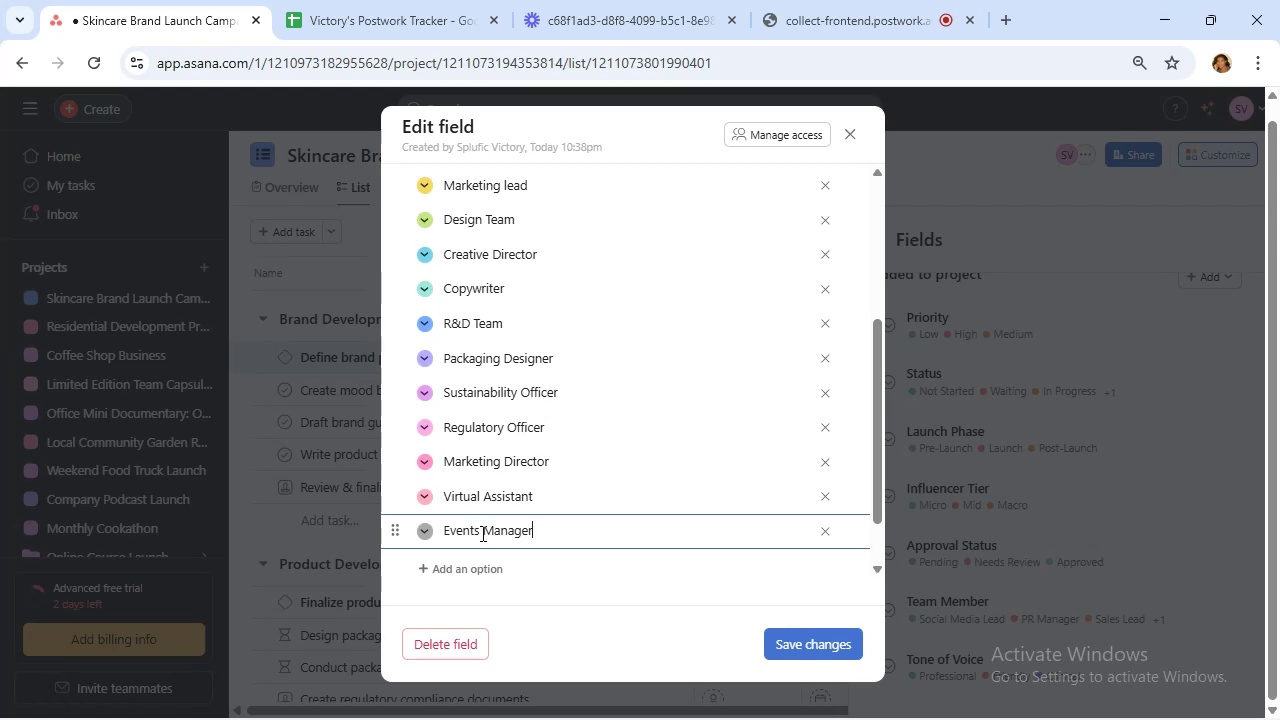 
wait(5.86)
 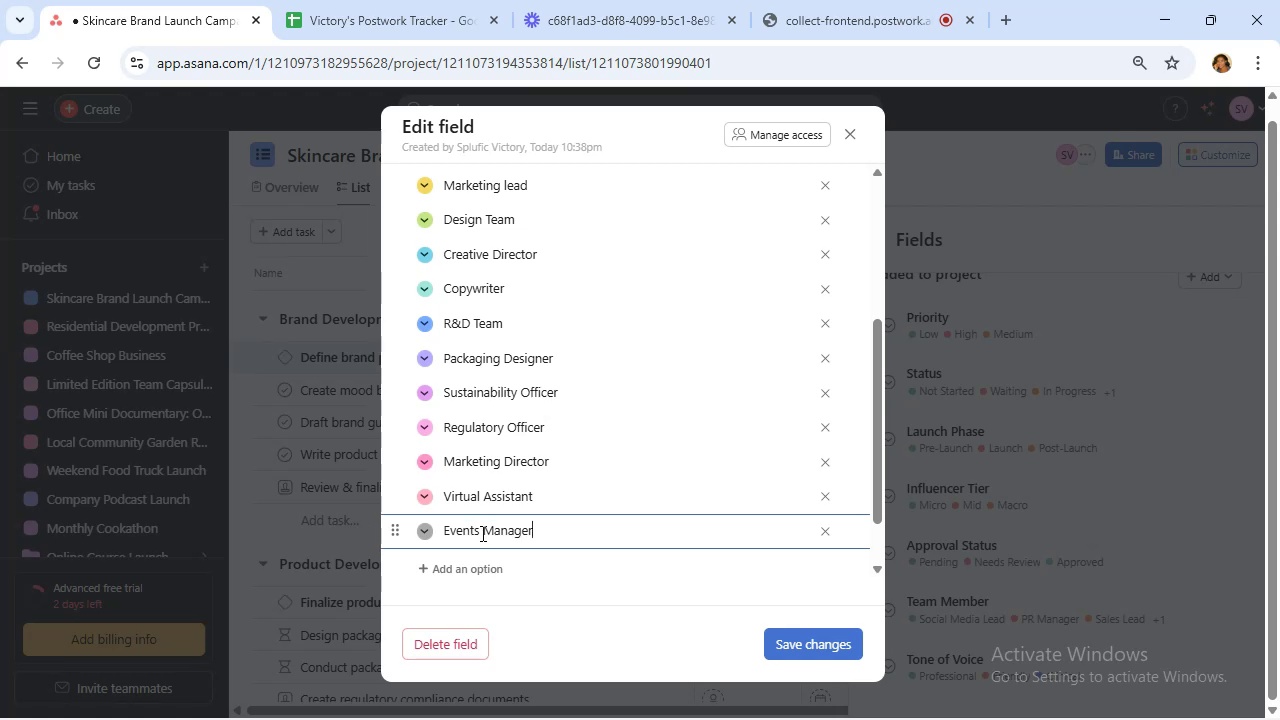 
left_click([470, 567])
 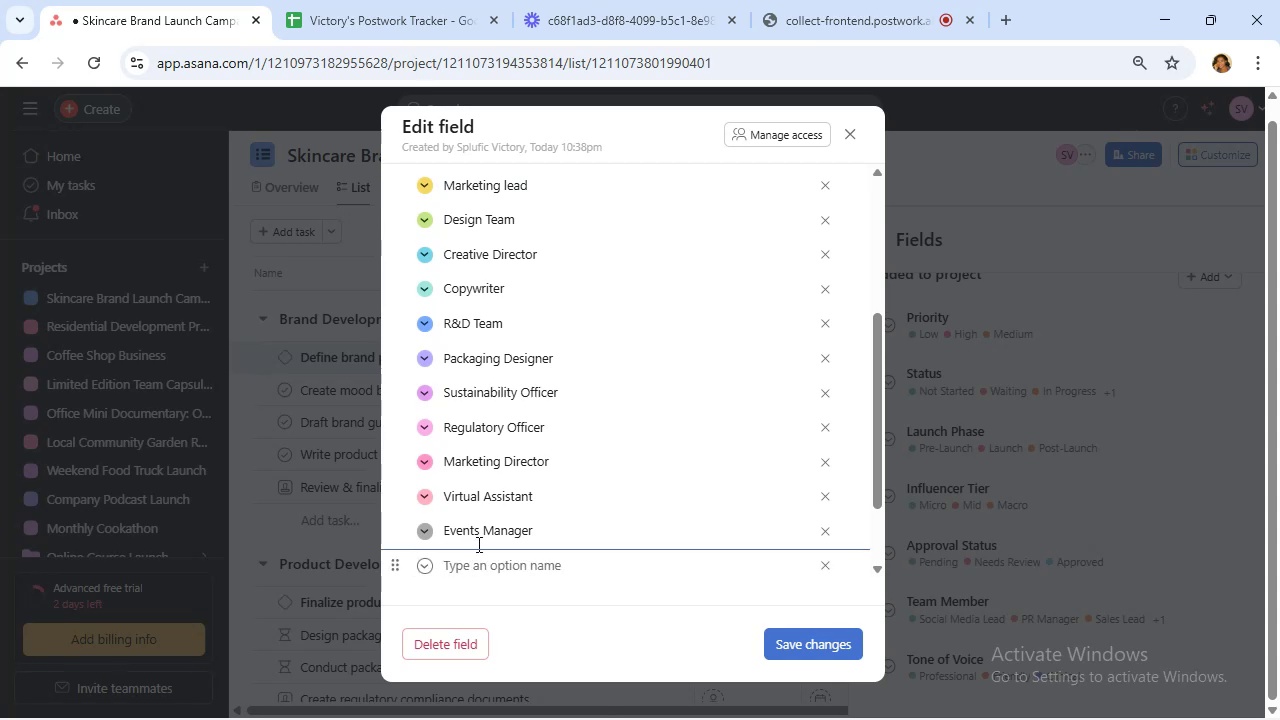 
scroll: coordinate [502, 526], scroll_direction: down, amount: 1.0
 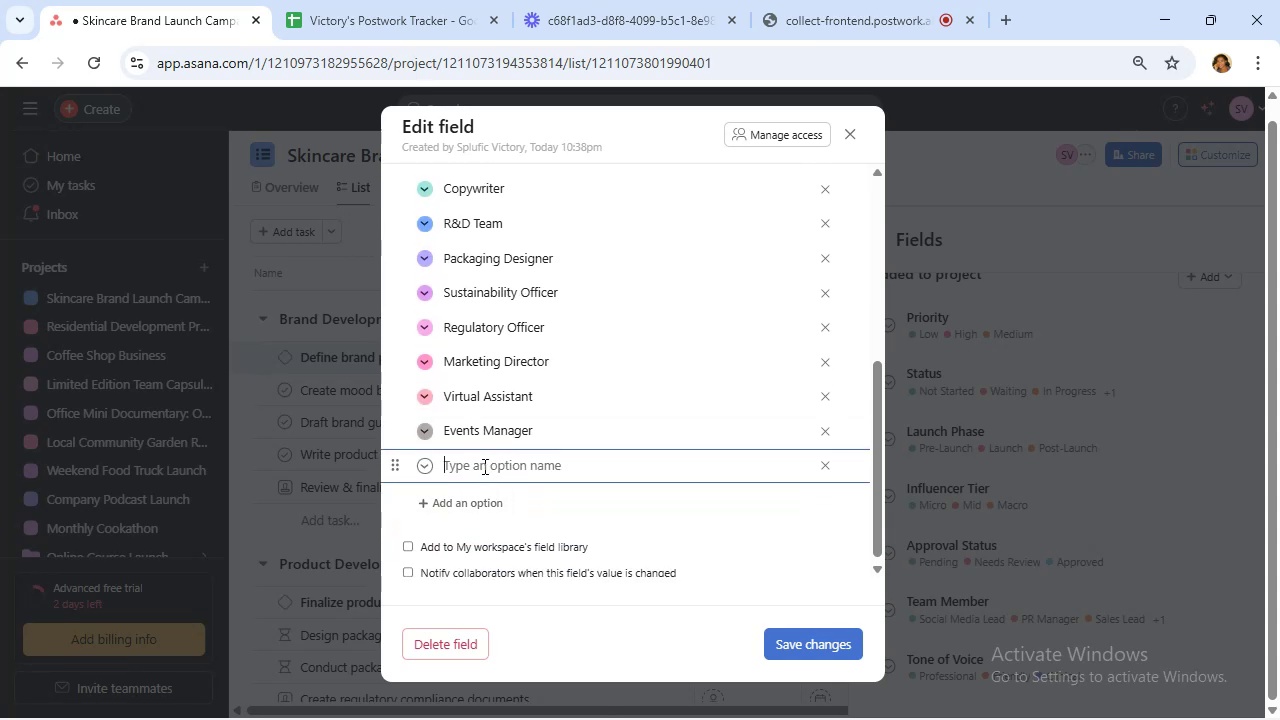 
left_click([420, 465])
 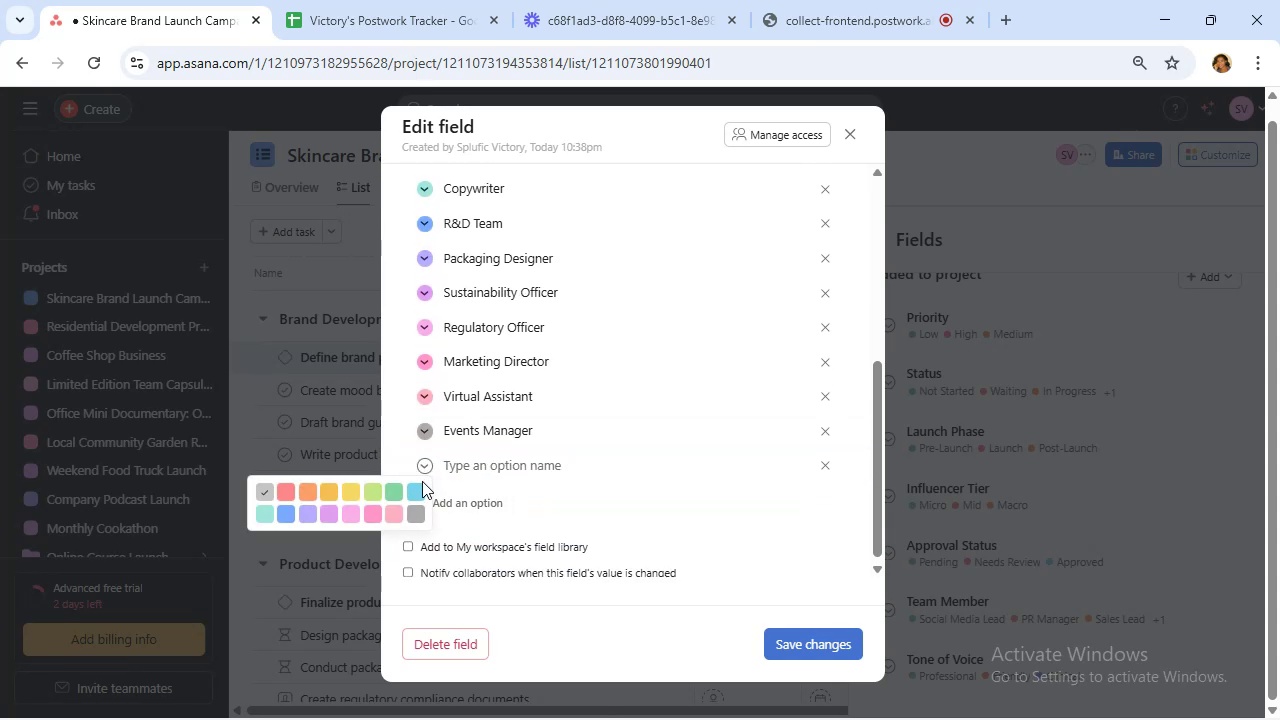 
left_click([422, 489])
 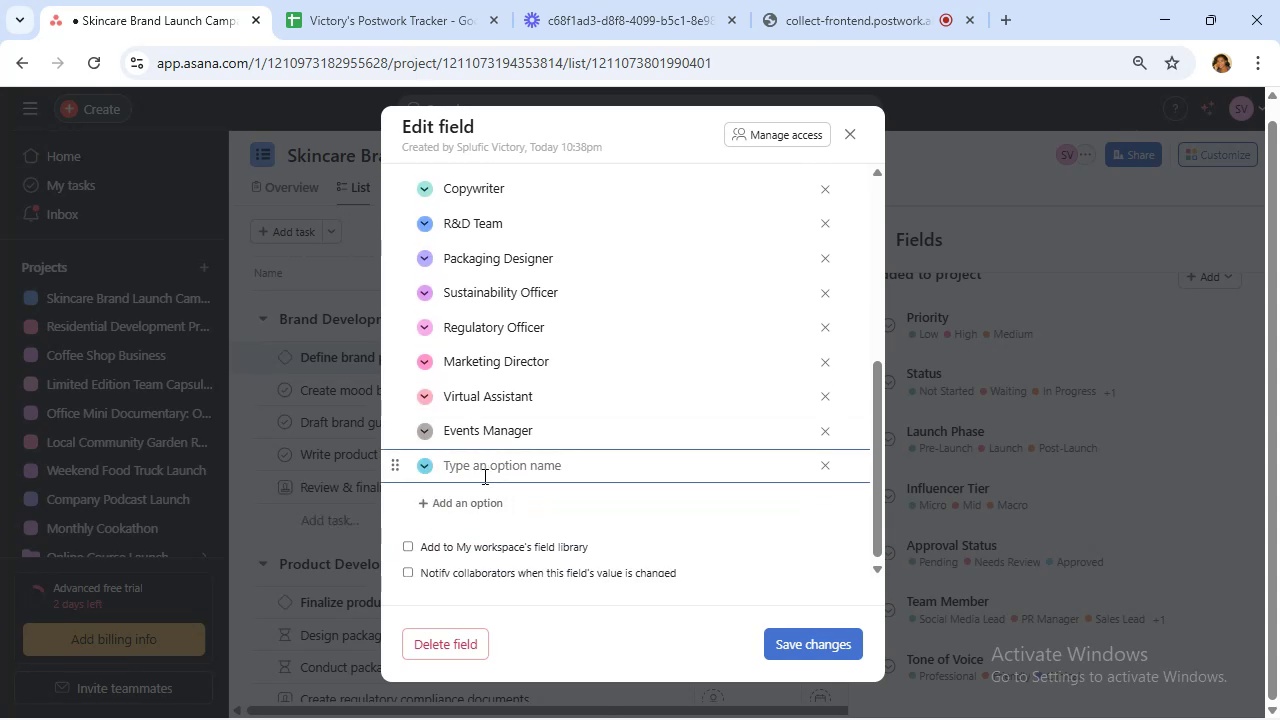 
type(Data Analyst)
 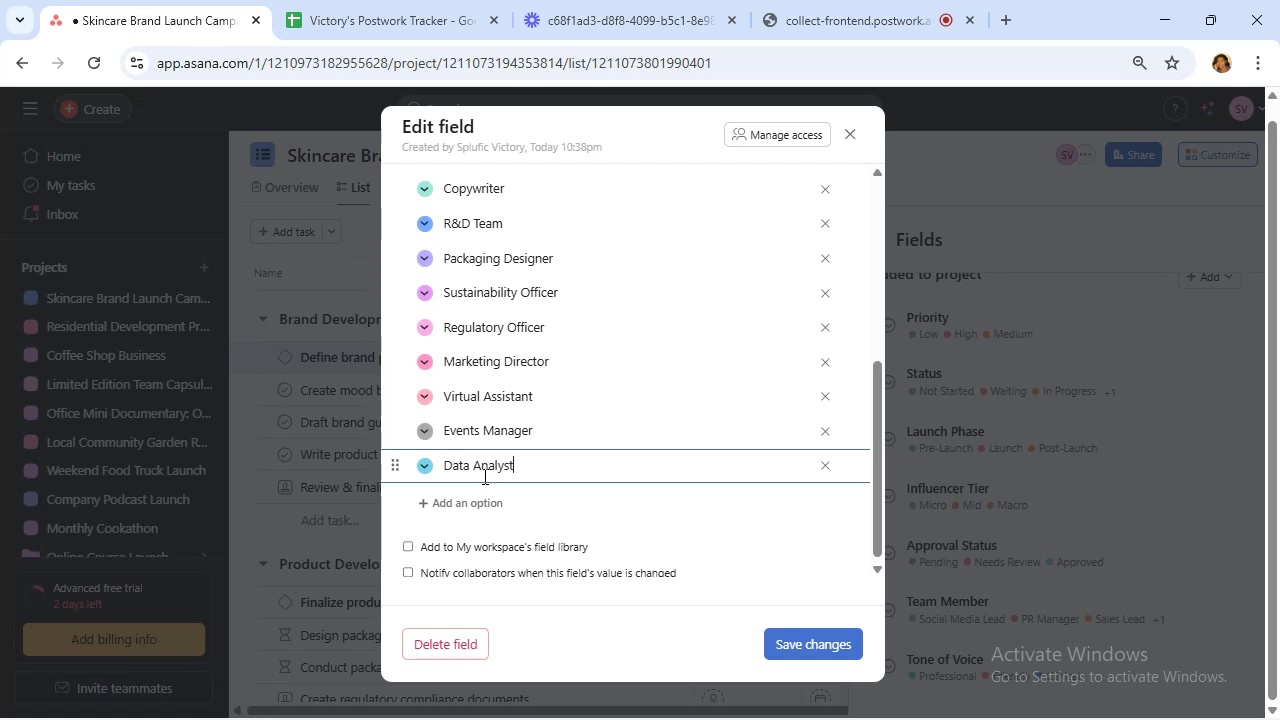 
scroll: coordinate [580, 452], scroll_direction: up, amount: 8.0
 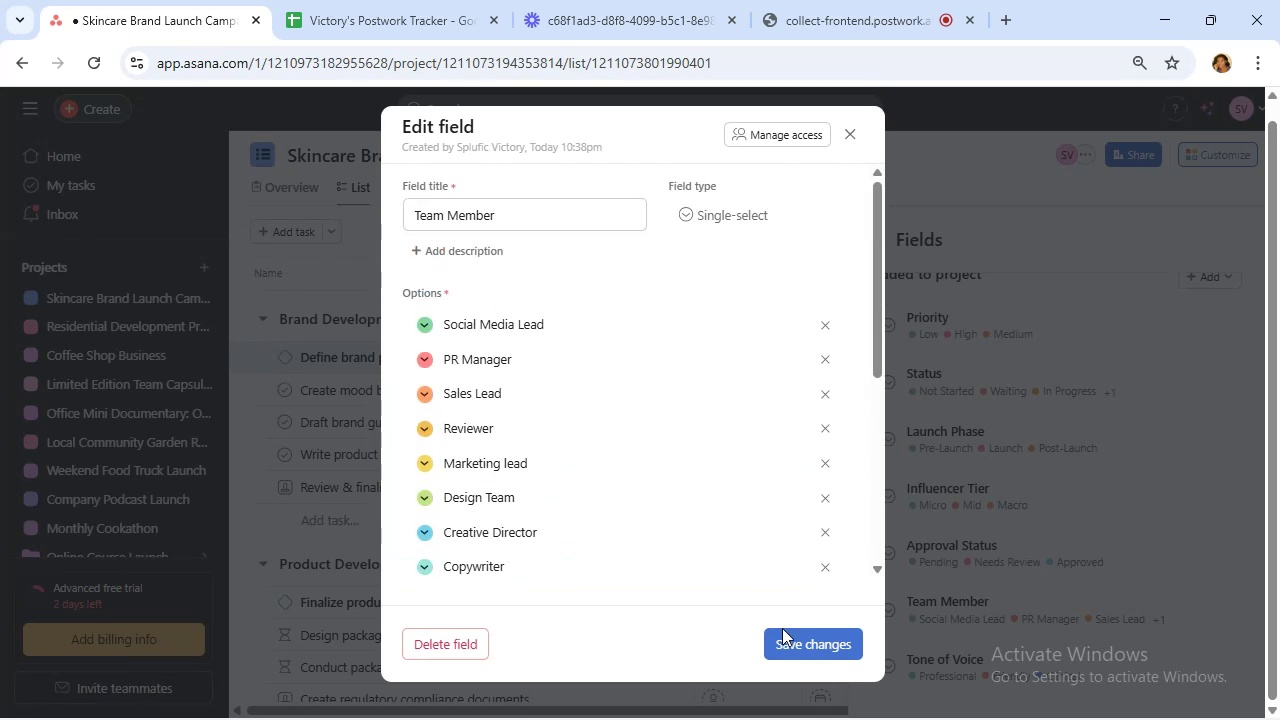 
left_click([796, 644])
 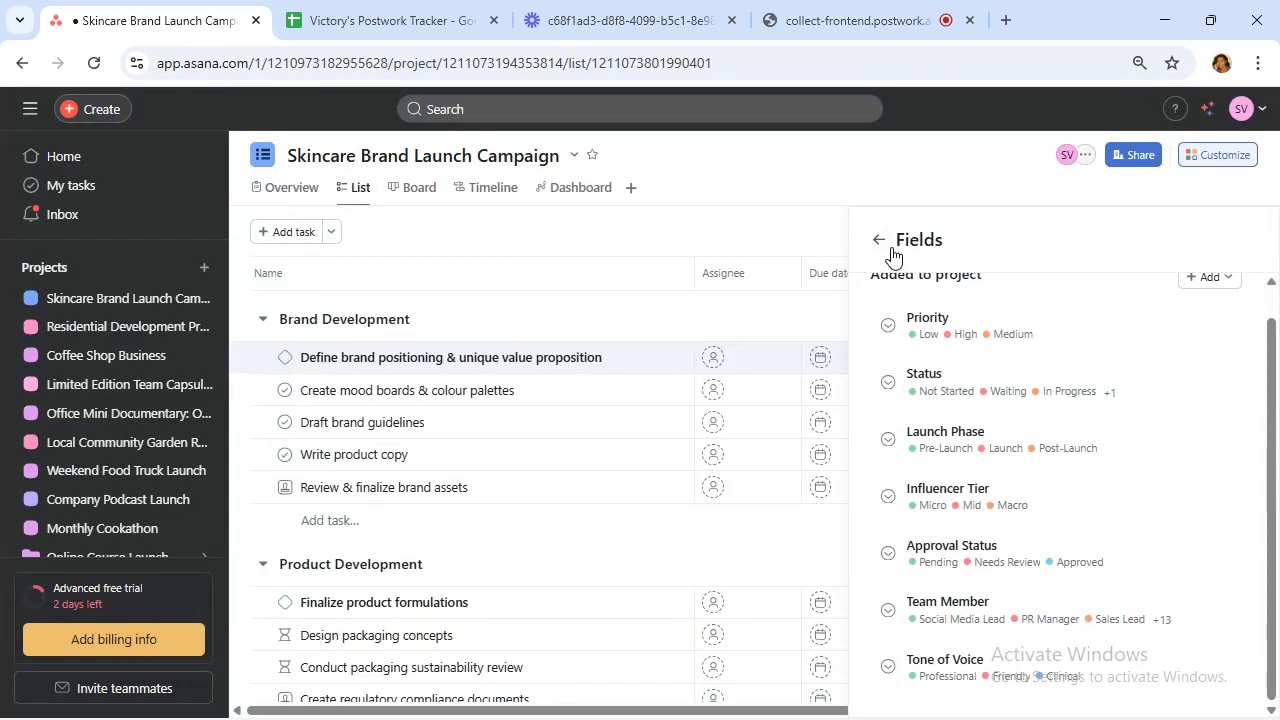 
left_click([875, 243])
 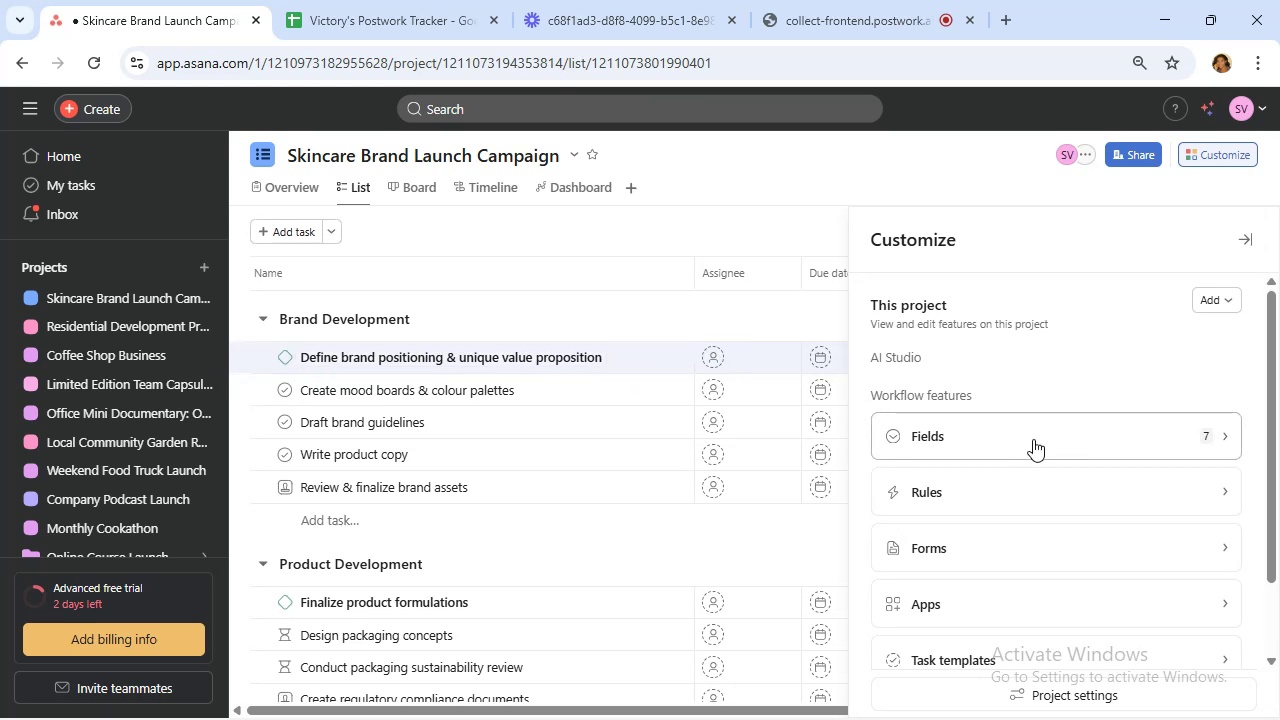 
wait(16.81)
 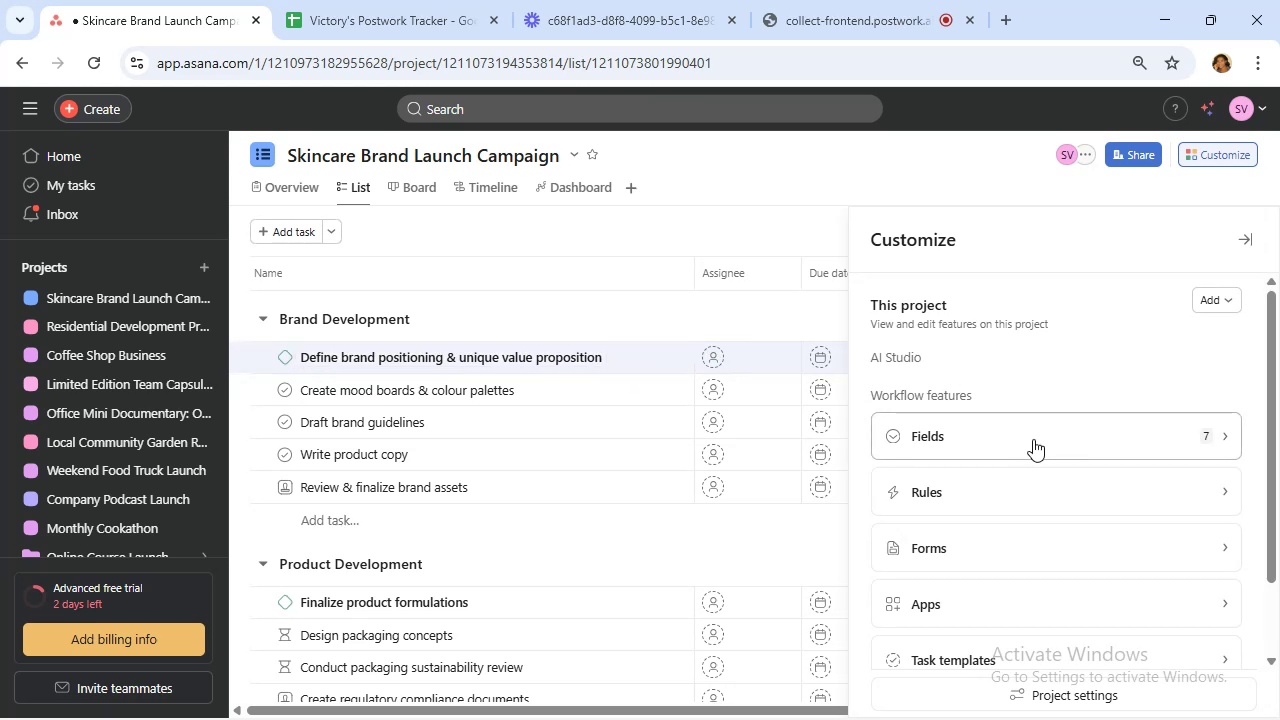 
left_click([626, 353])
 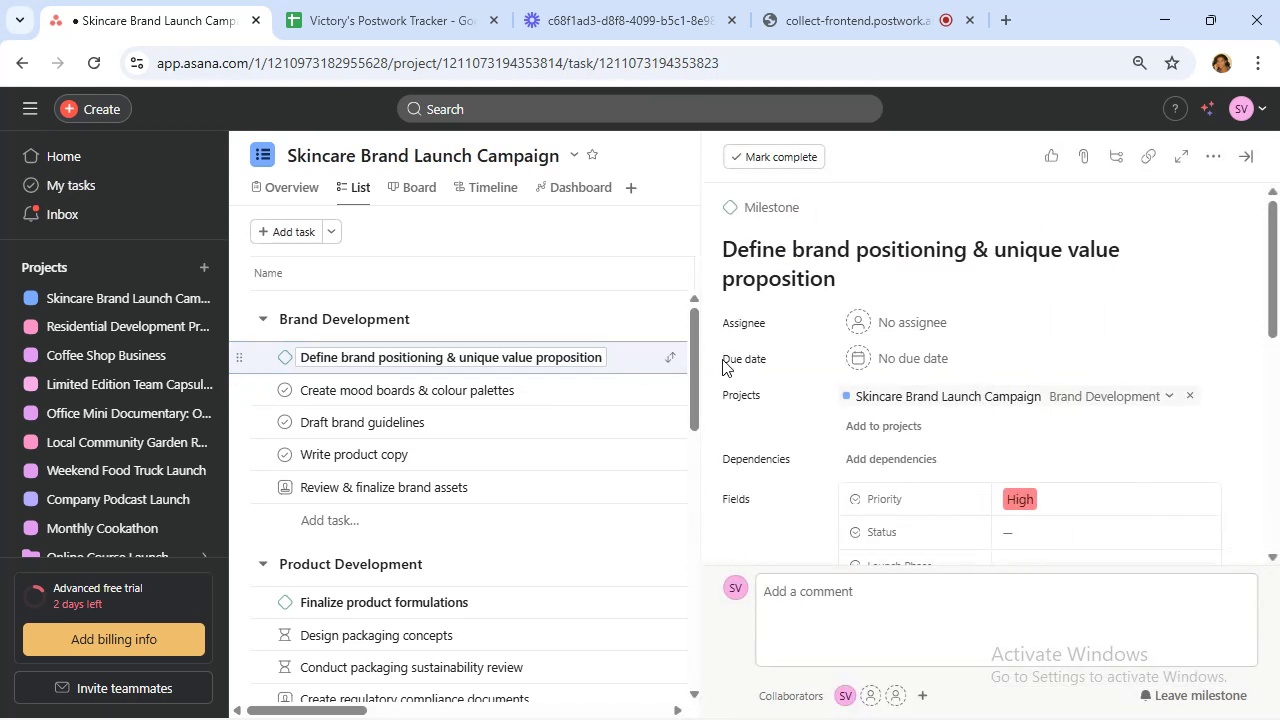 
scroll: coordinate [985, 352], scroll_direction: down, amount: 4.0
 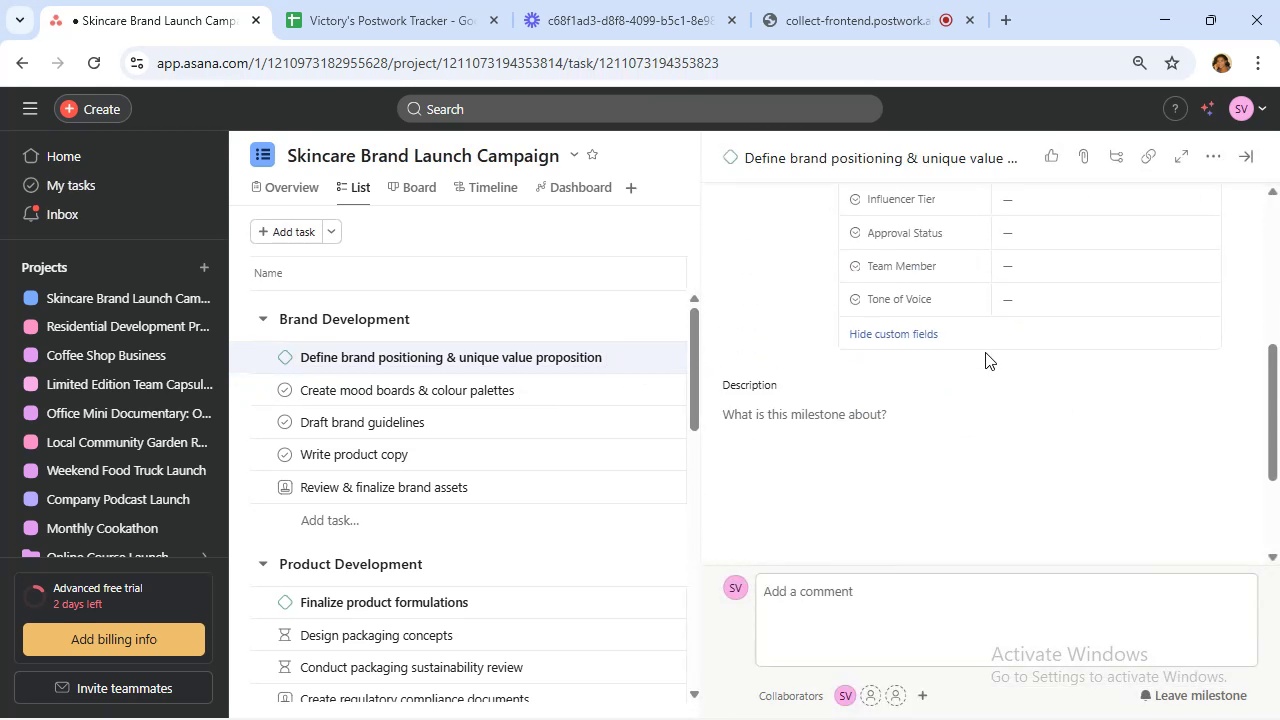 
scroll: coordinate [985, 352], scroll_direction: up, amount: 3.0
 